 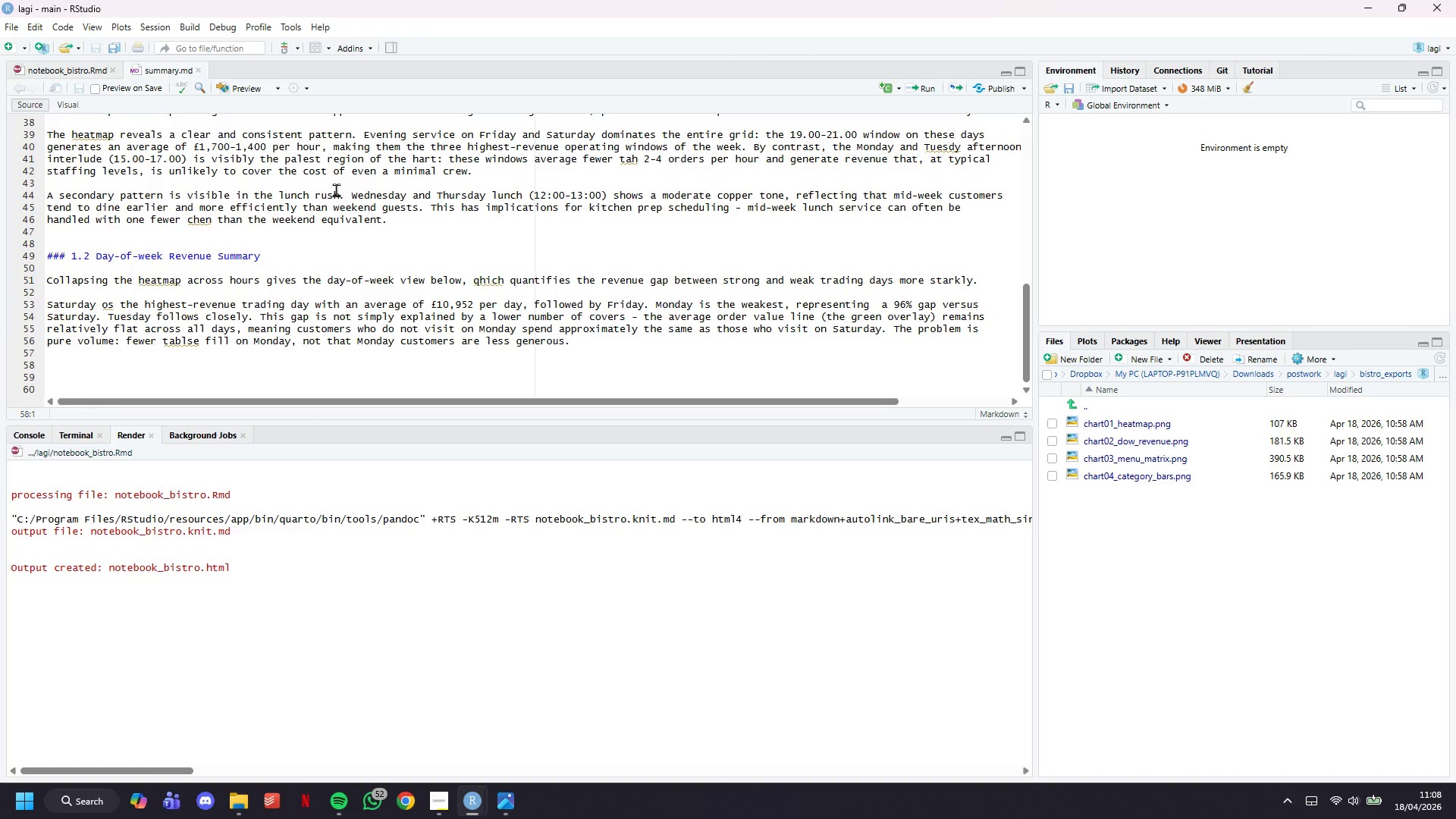 
type(This distinction is operationally important. If Monday customers were spending less per visit, the solution might be menu engineering or upsell training.)
 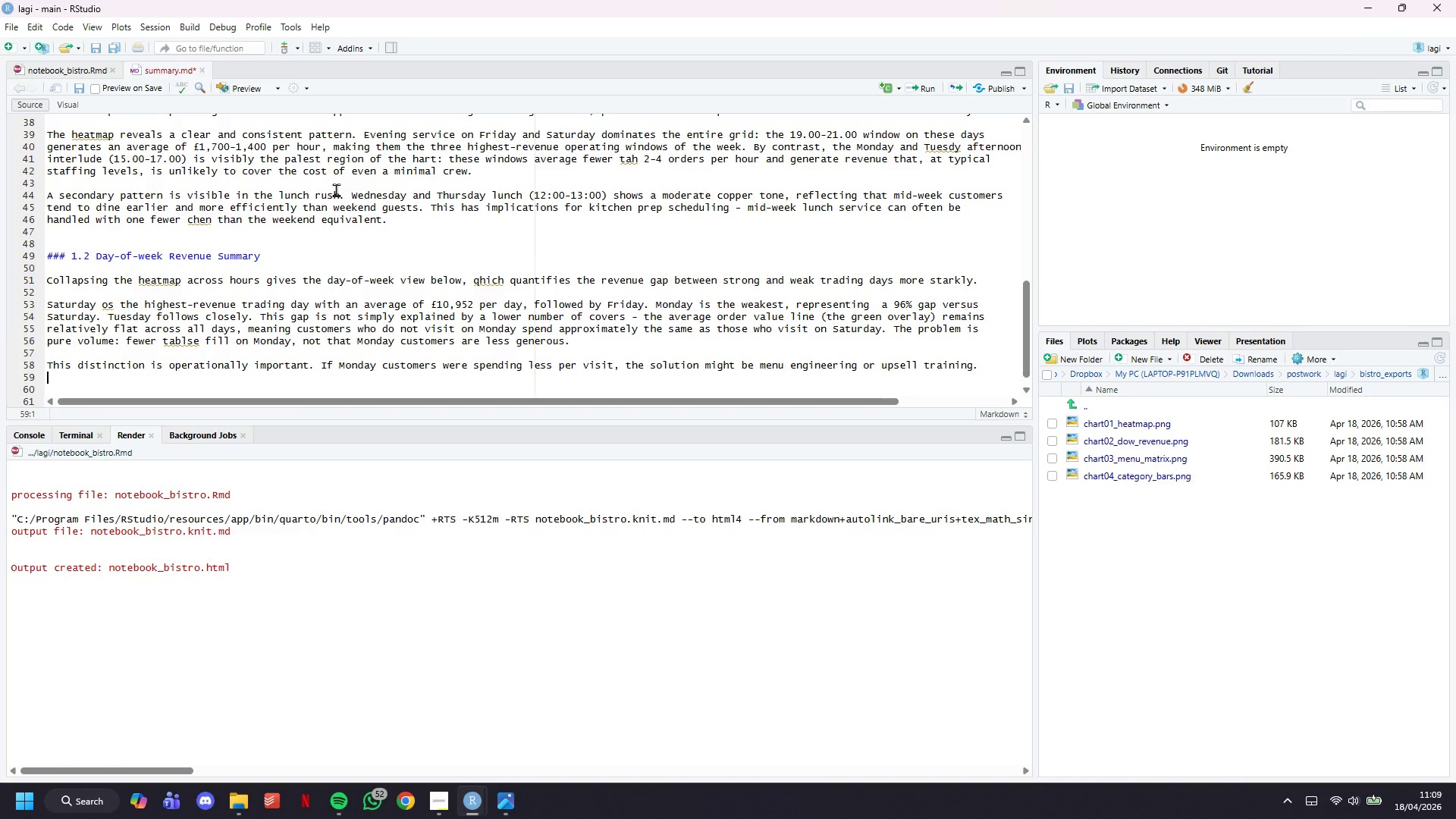 
key(Enter)
 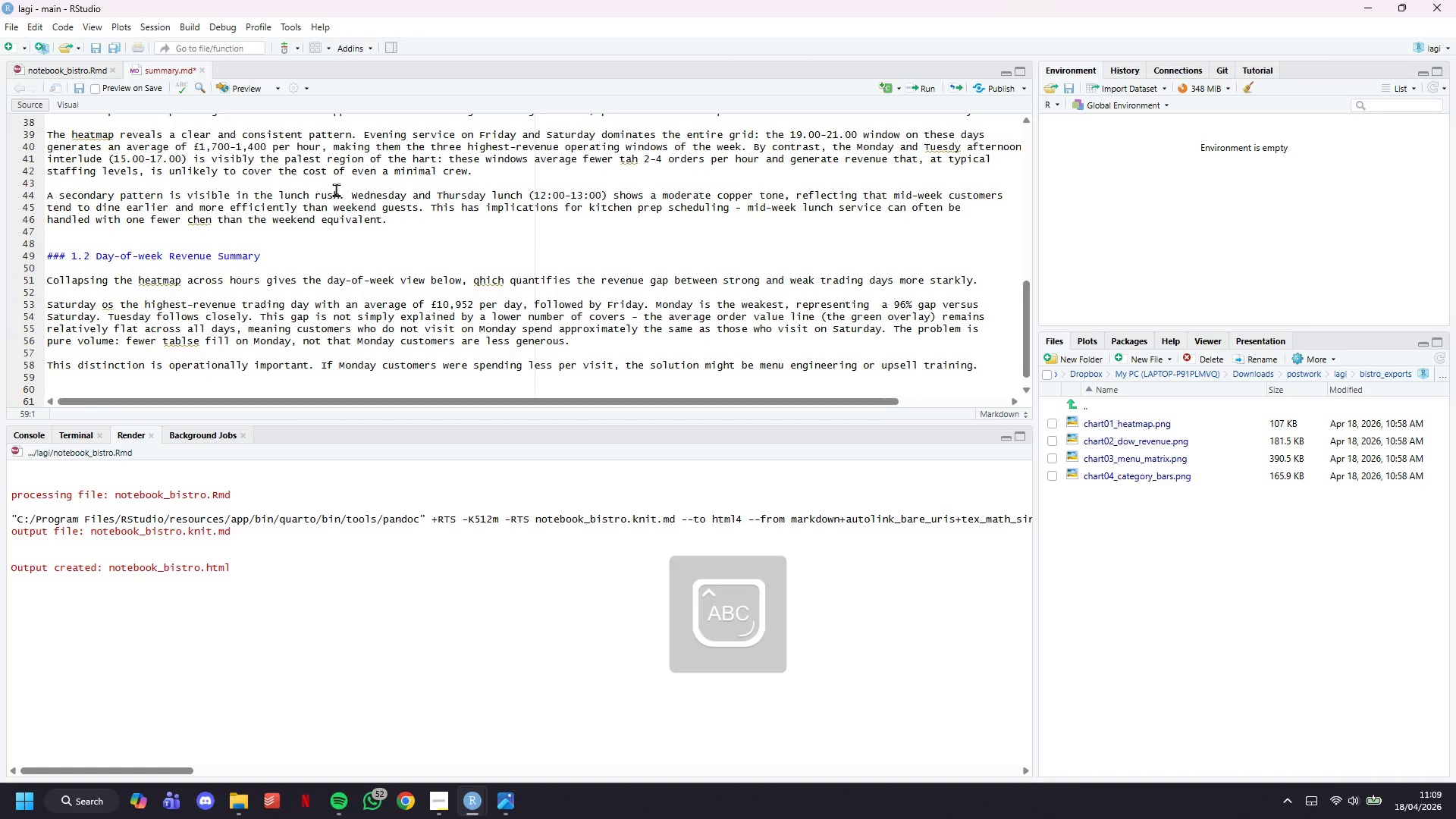 
type(Since the pro)
 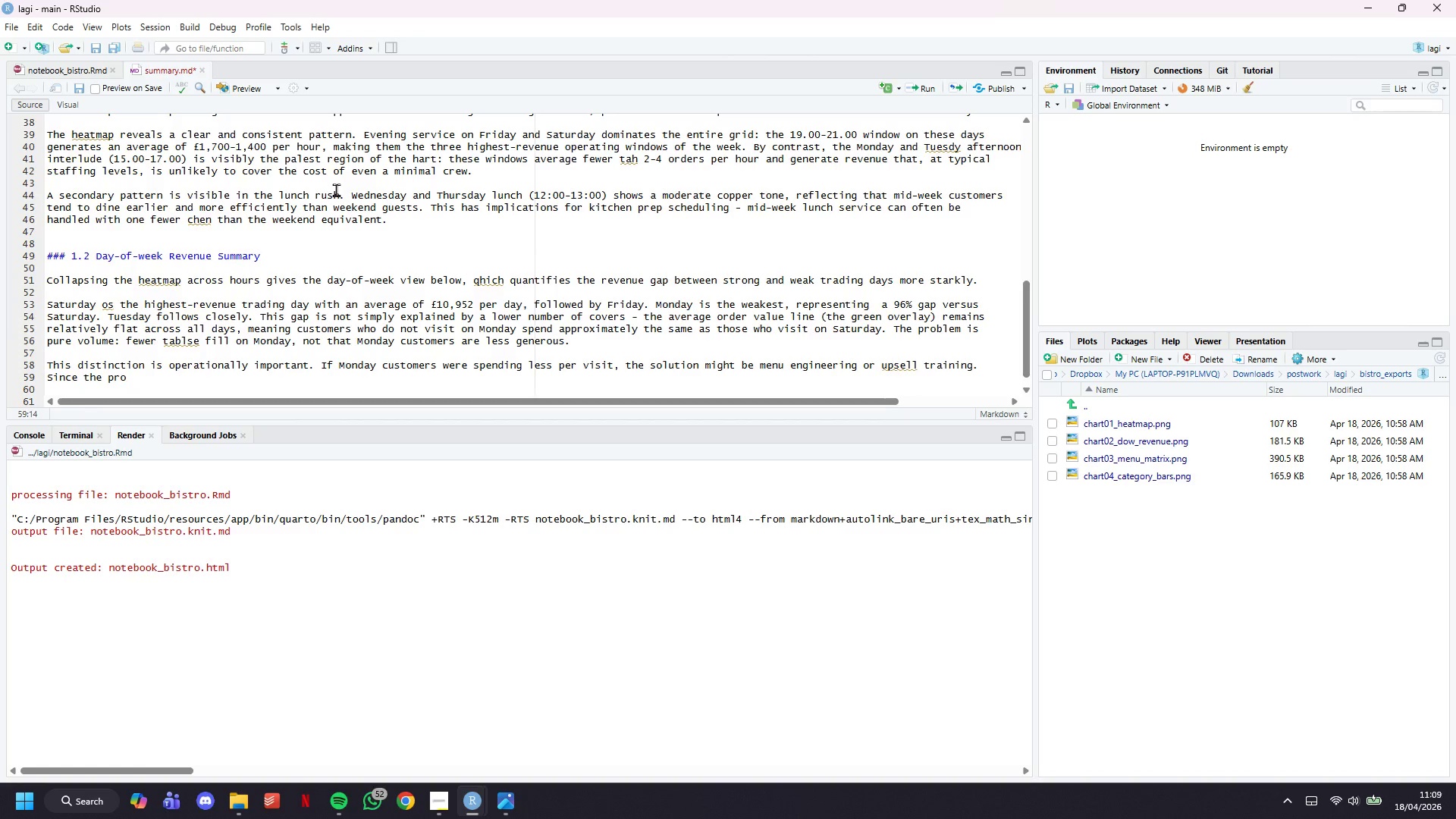 
type(blem is )
 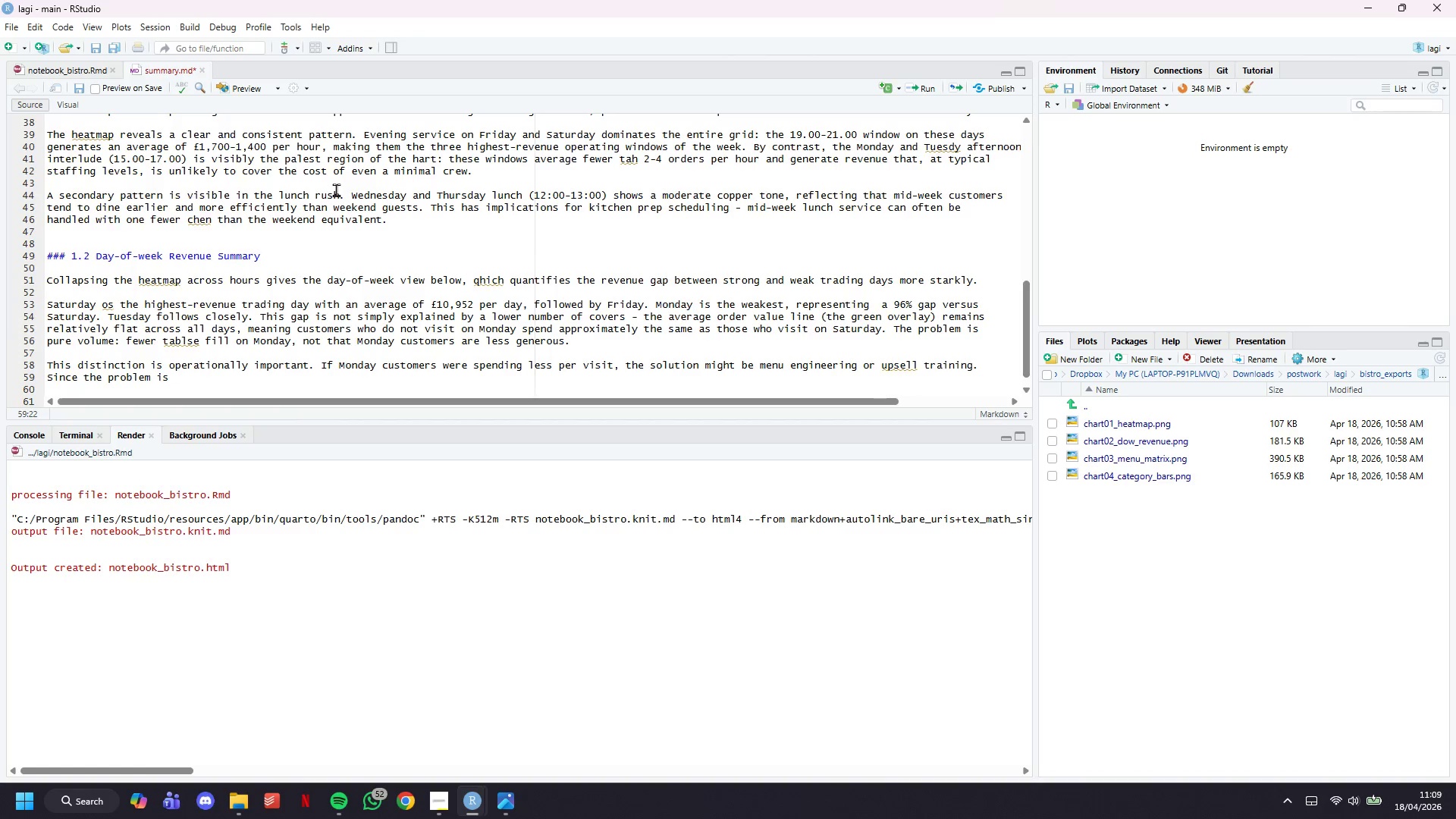 
type(volume, the appropriate level is labour. )
key(Backspace)
key(Backspace)
type(: reducing )
 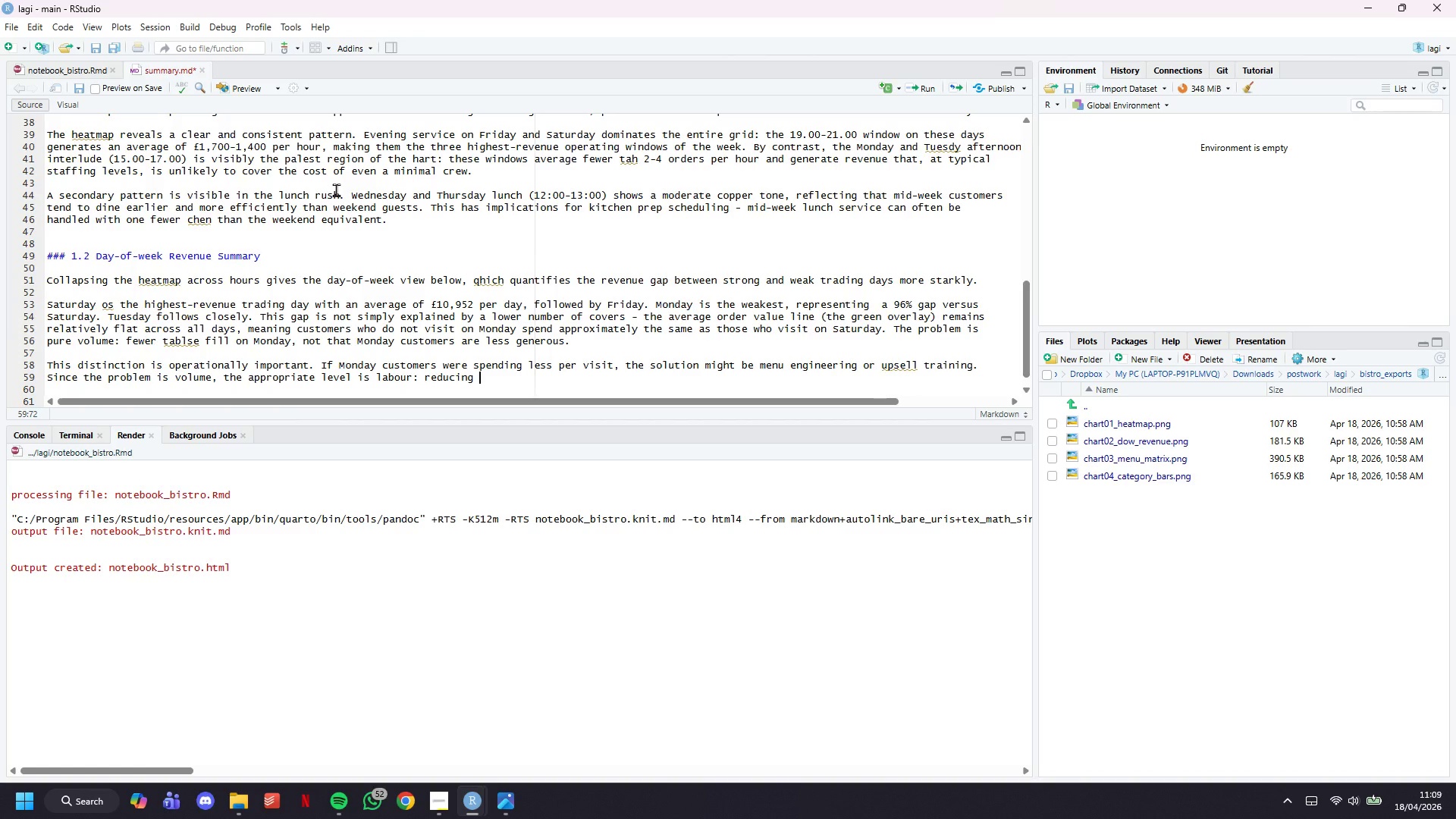 
type(the number of staff )
 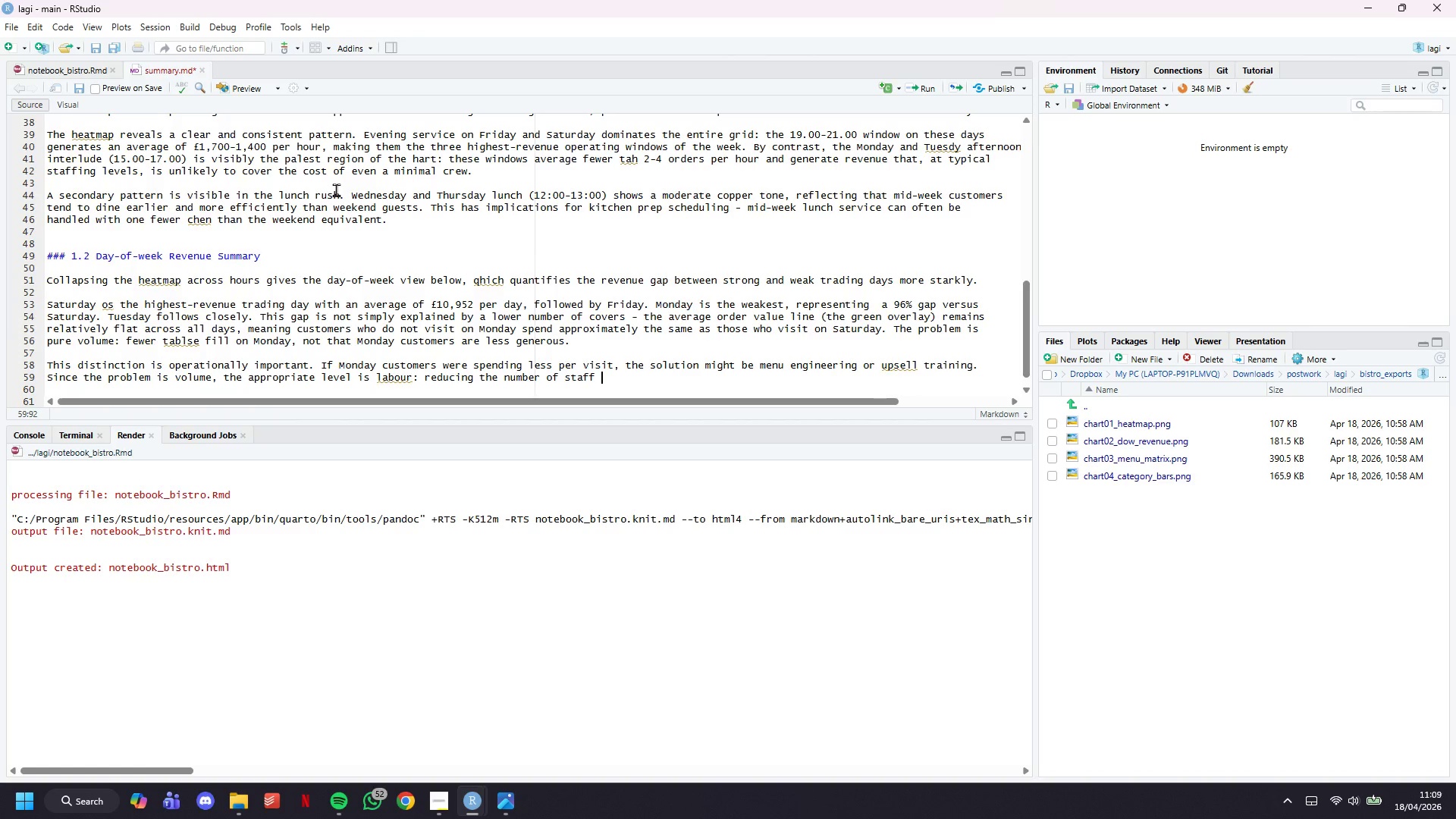 
wait(11.11)
 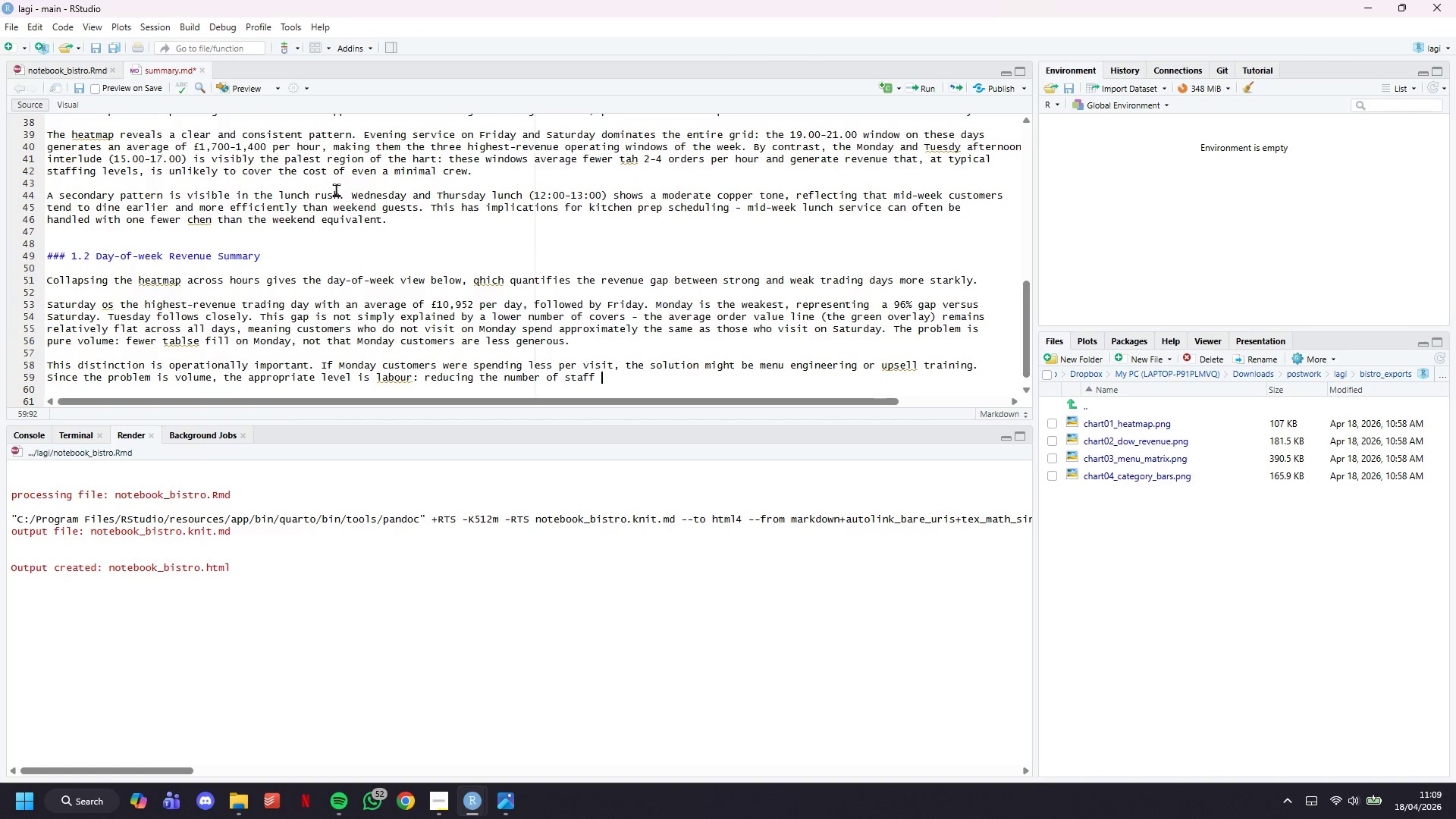 
type(on )
 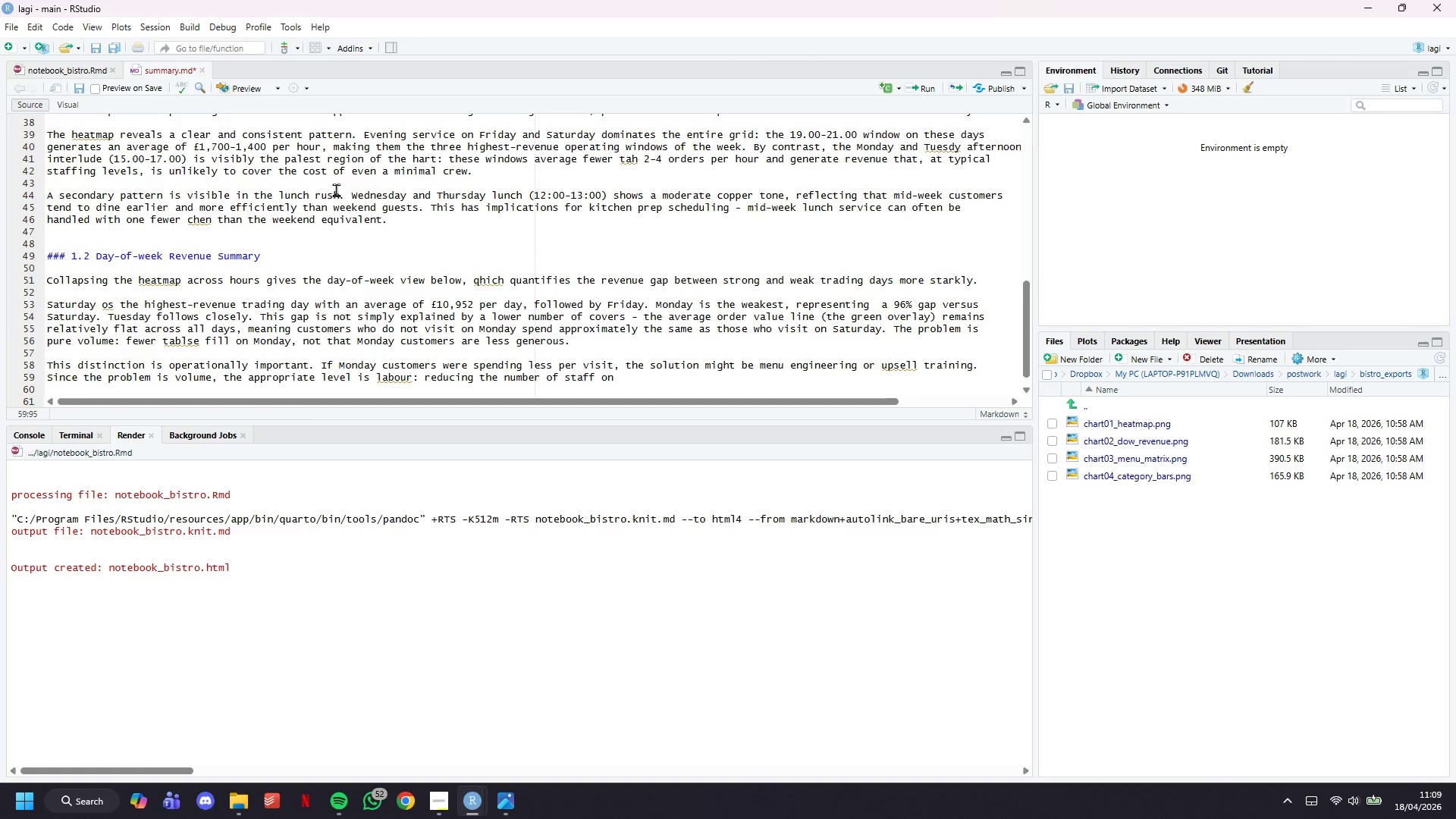 
wait(7.44)
 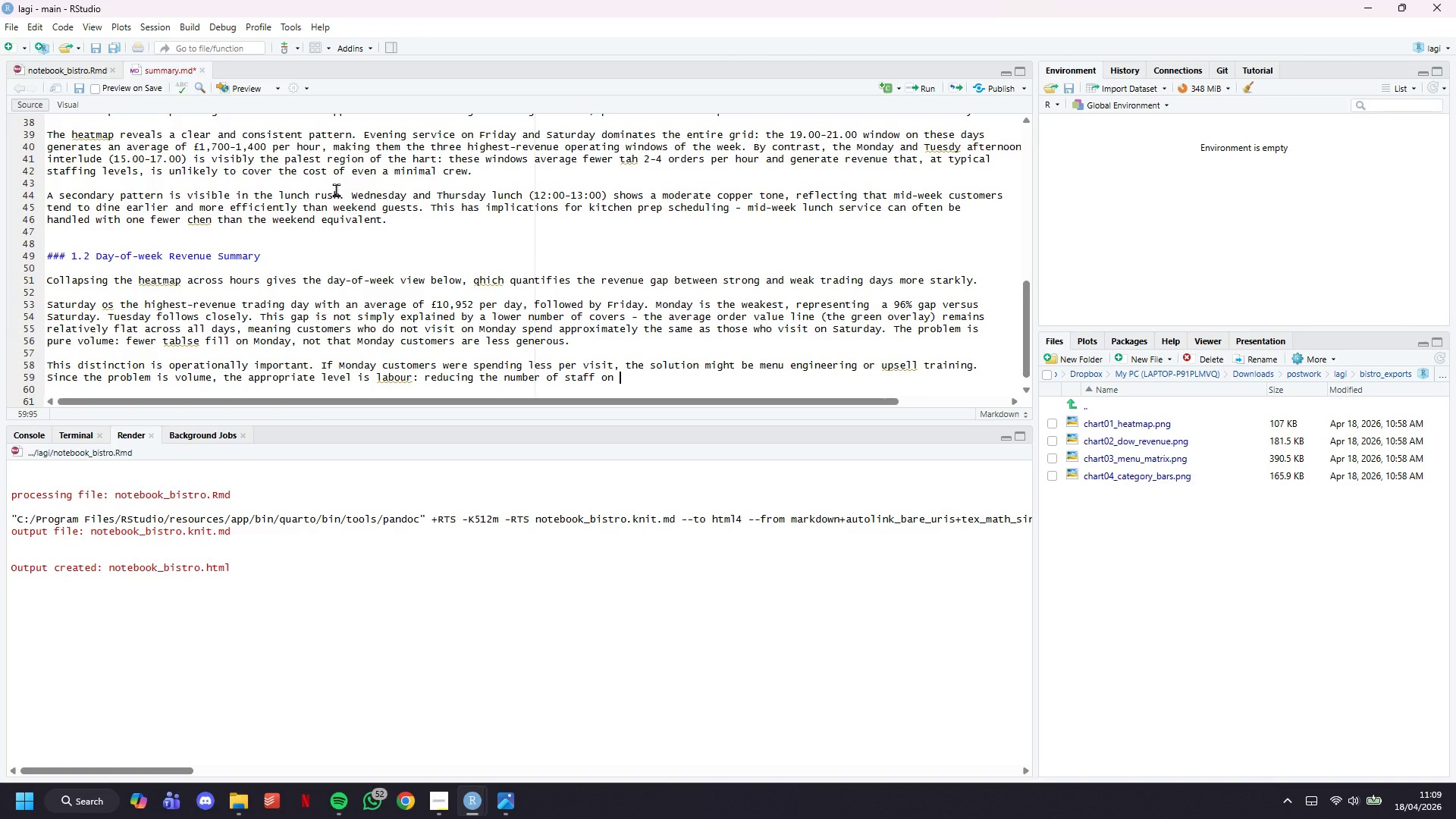 
type(shift )
 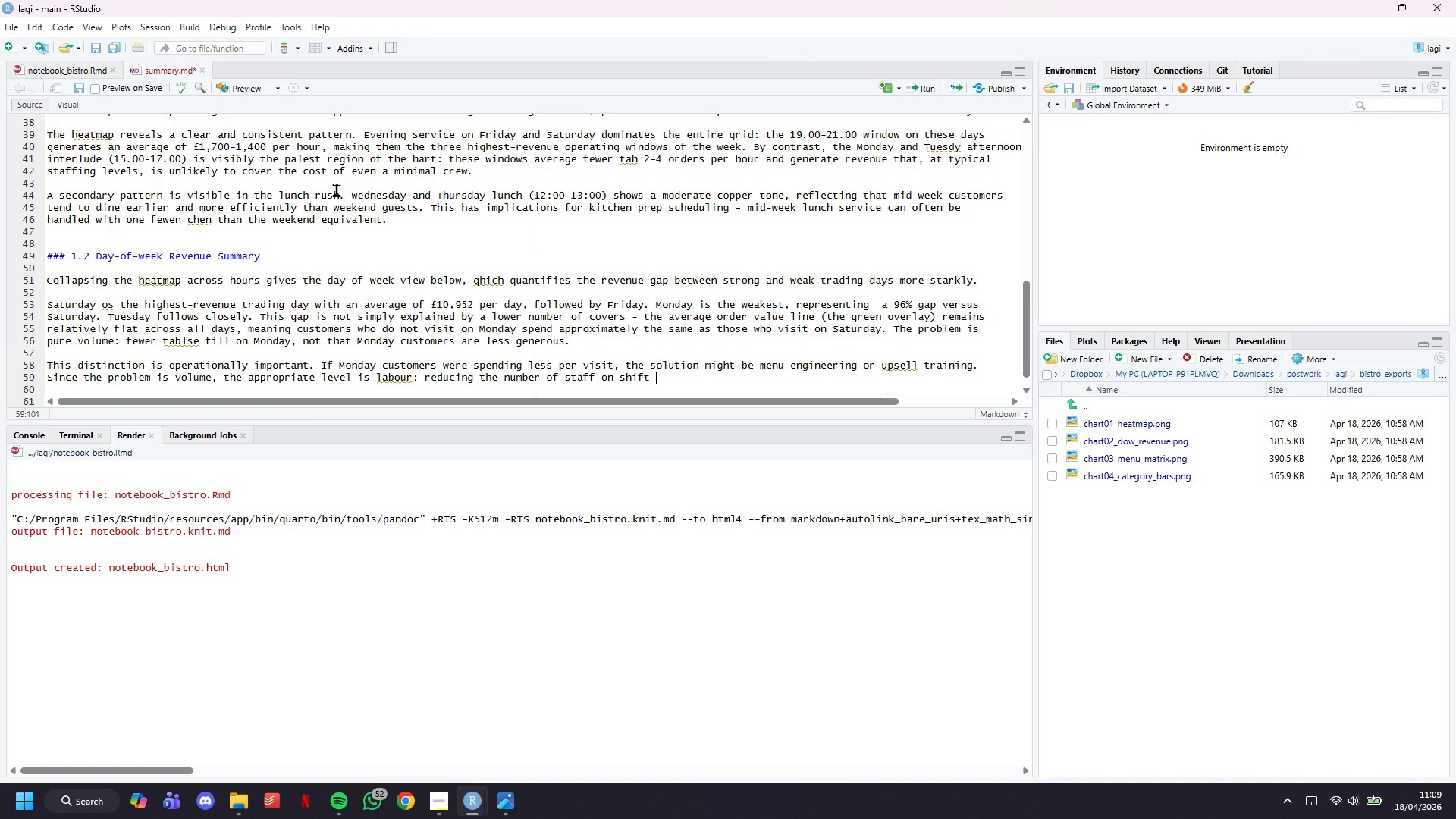 
type(on Monday and Tuesday until revenue per-staff-hour)
 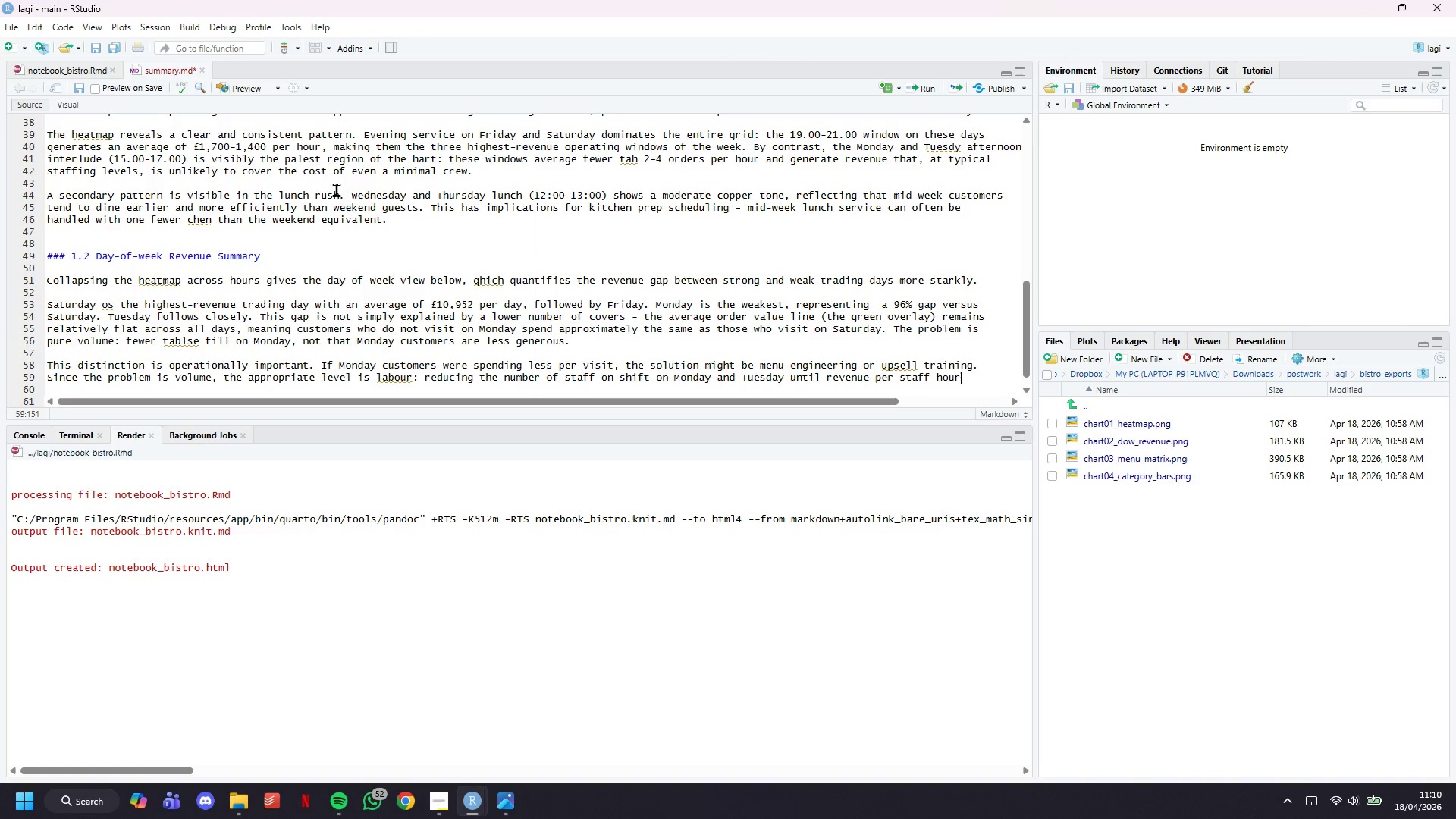 
key(Enter)
 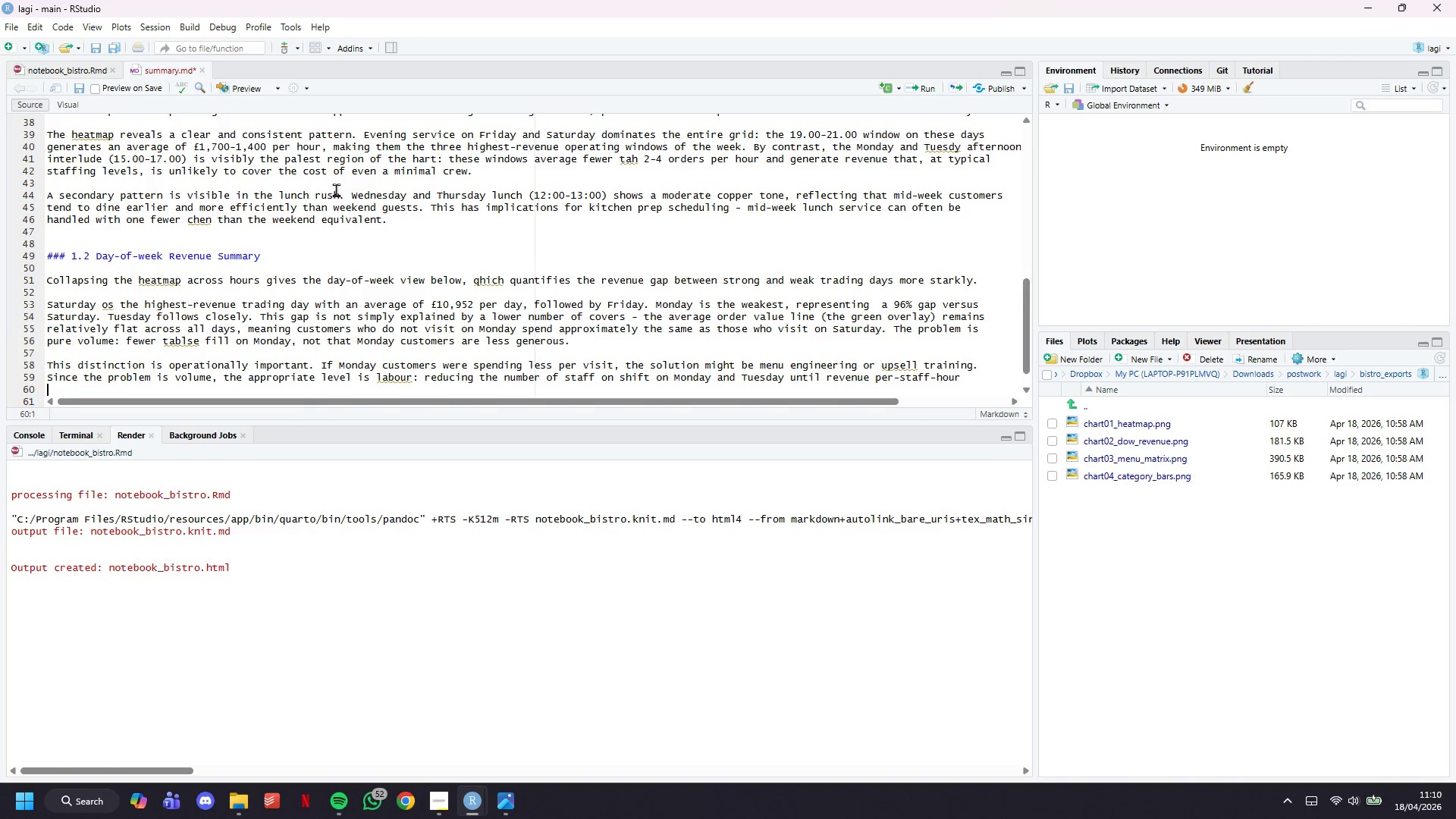 
type(reaches )
 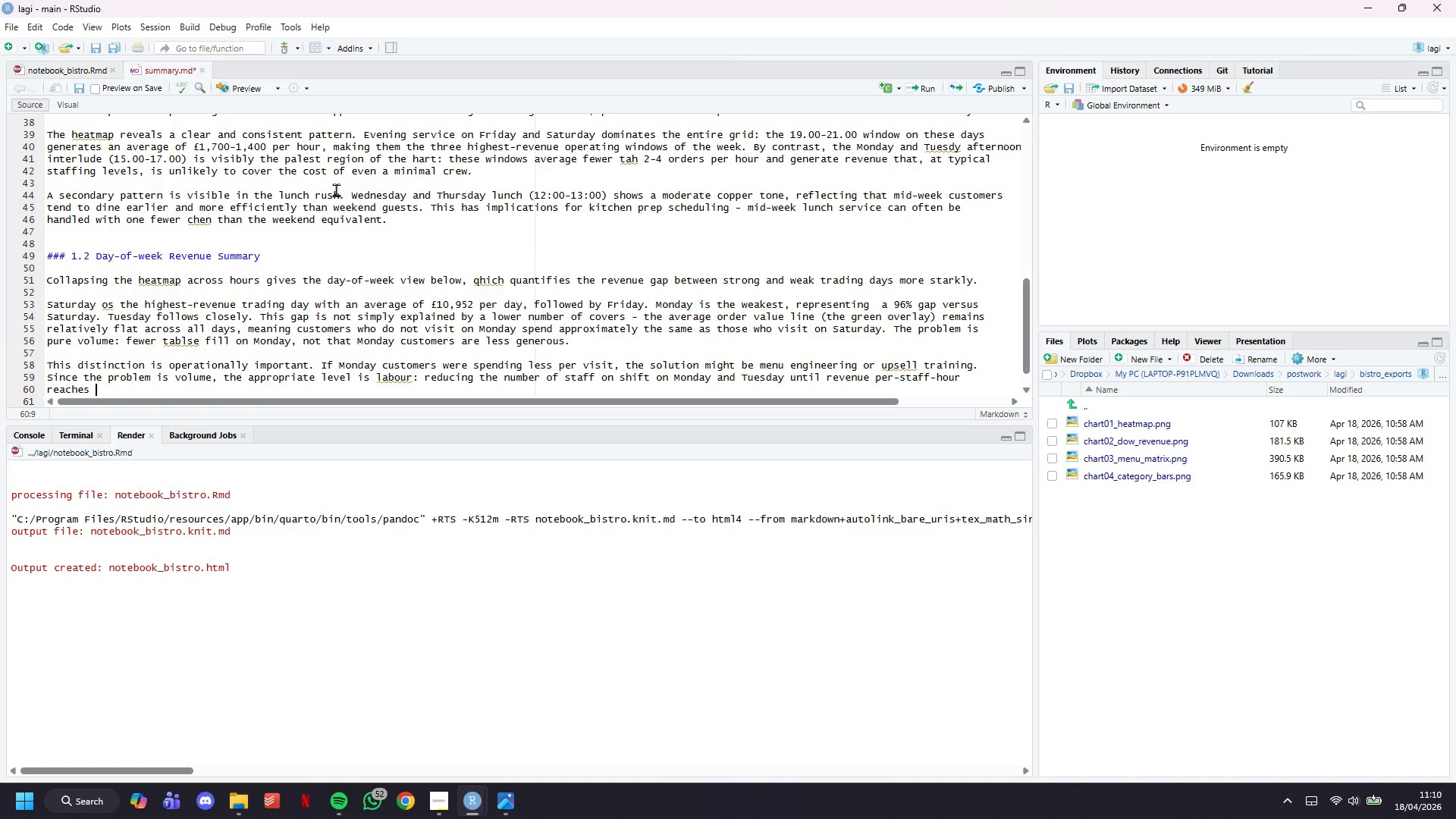 
wait(6.84)
 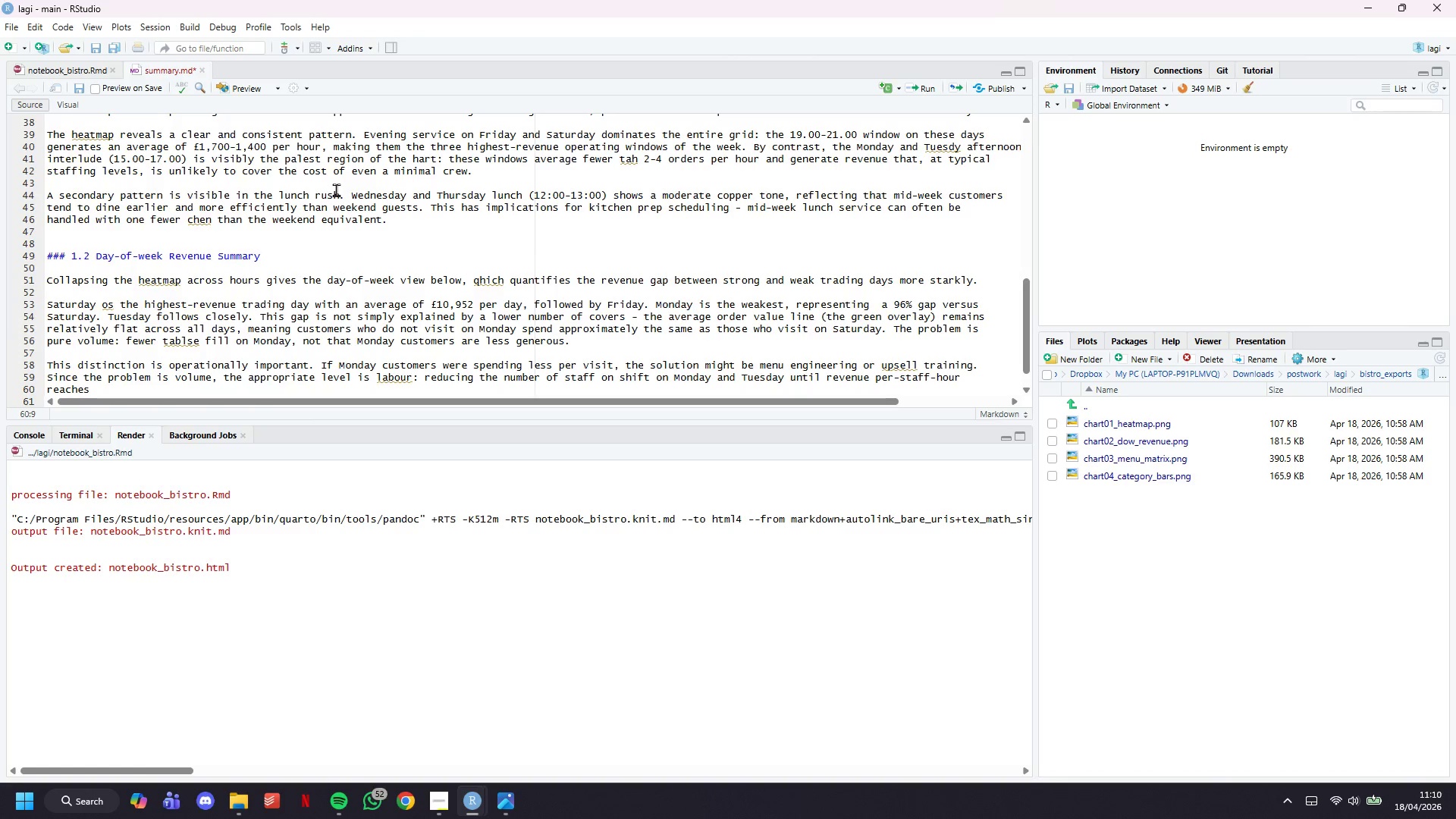 
type(partly)
 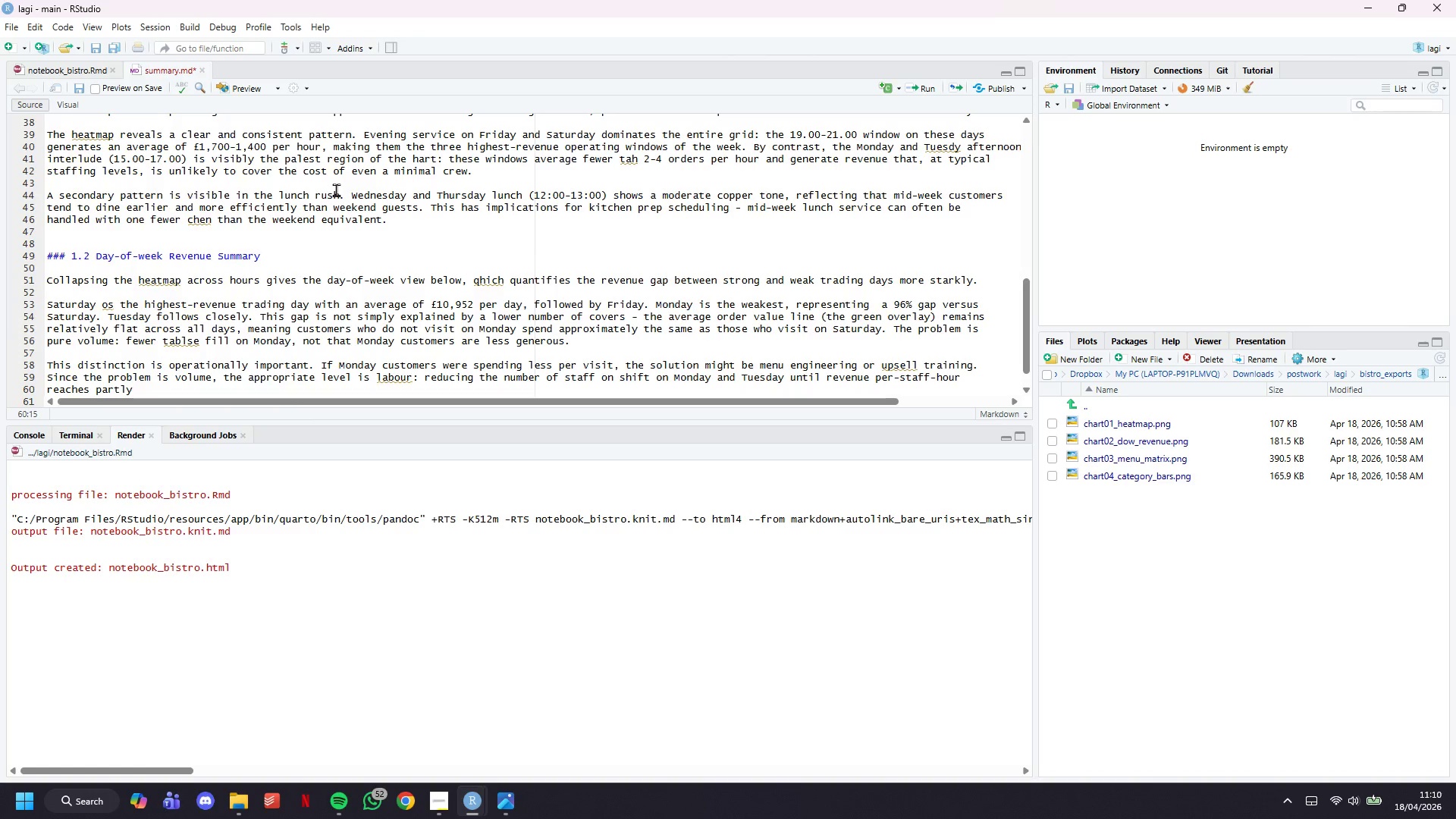 
wait(16.62)
 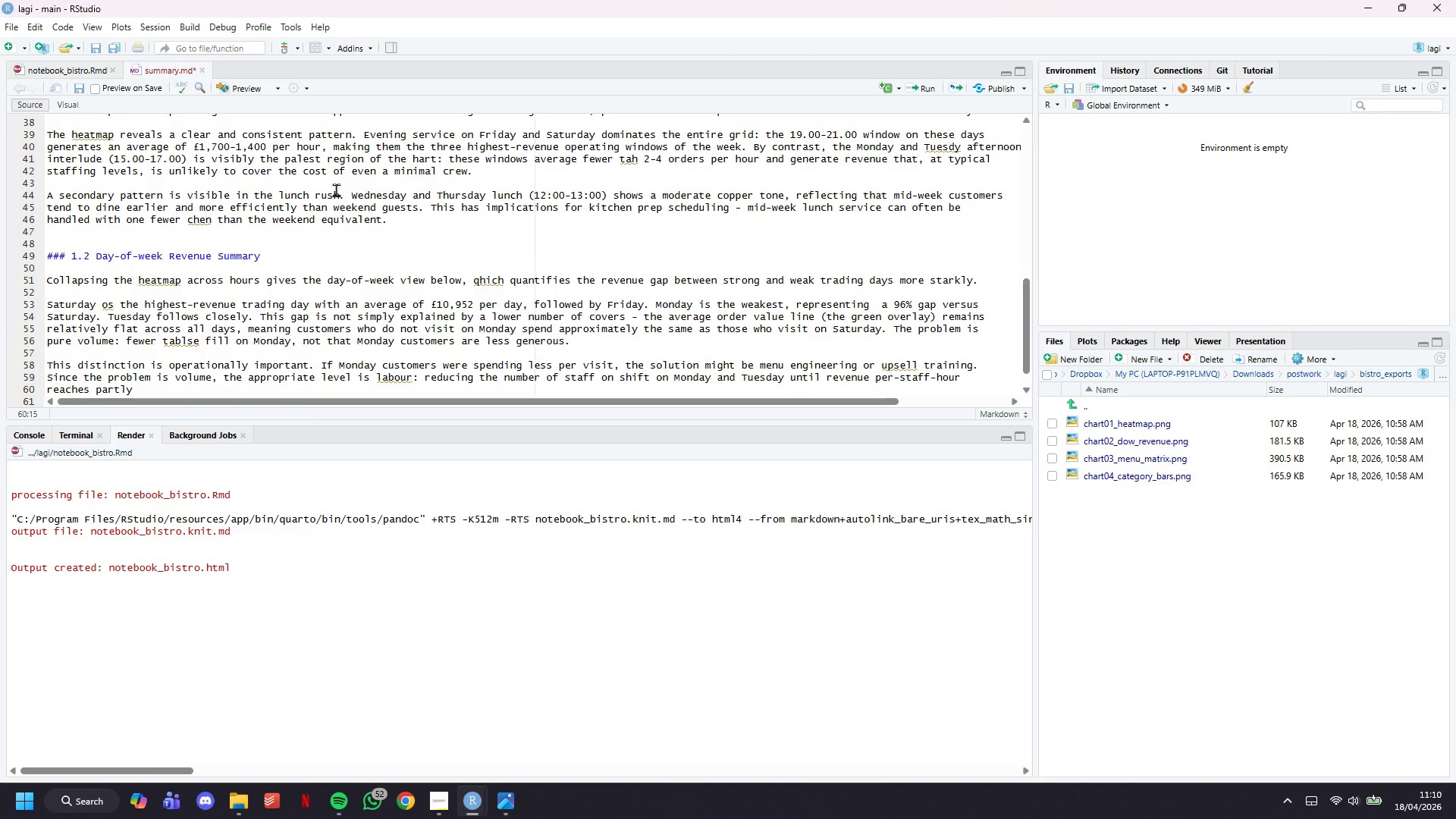 
type( with stronge )
key(Backspace)
type(r days. )
 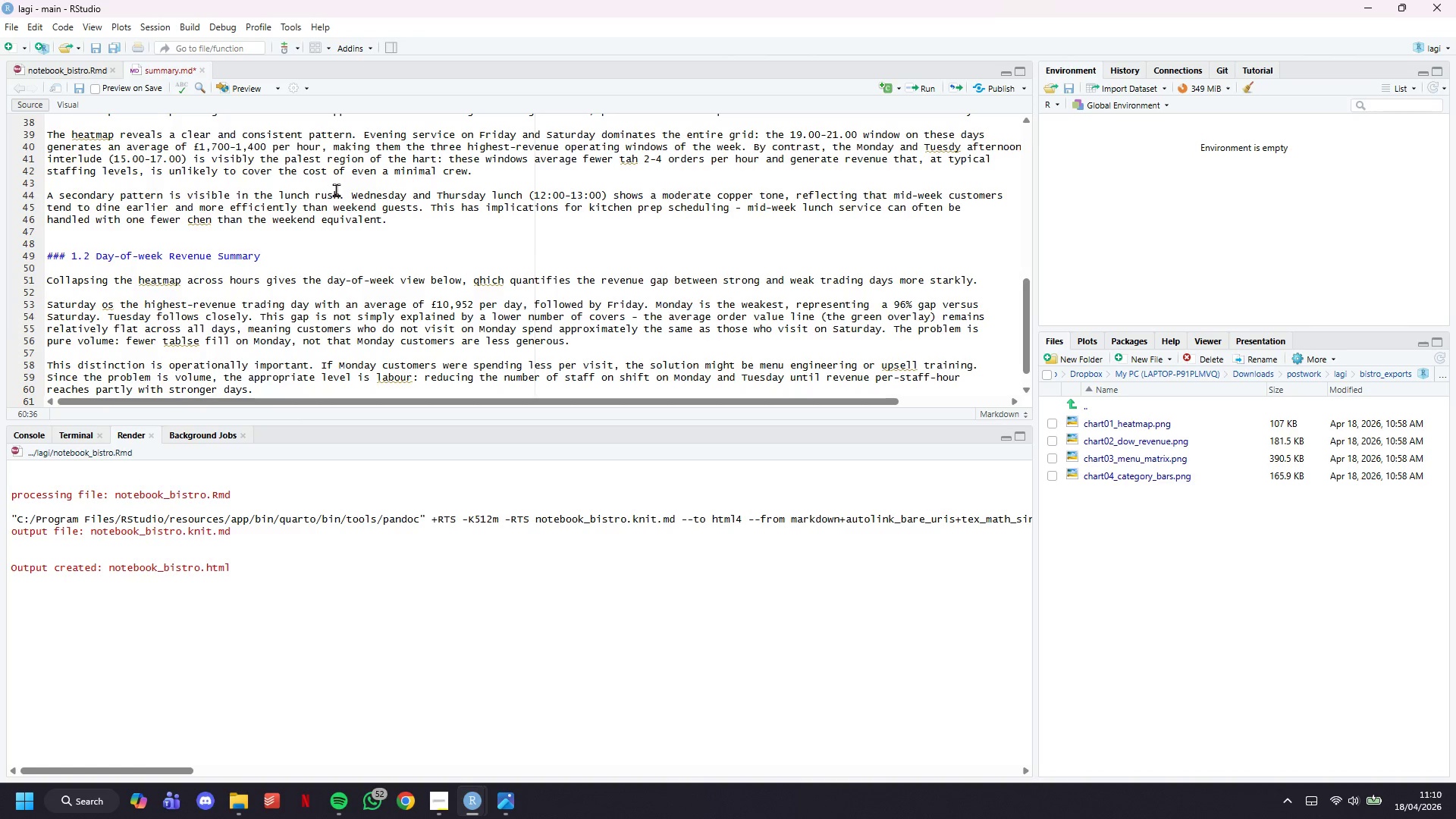 
wait(8.73)
 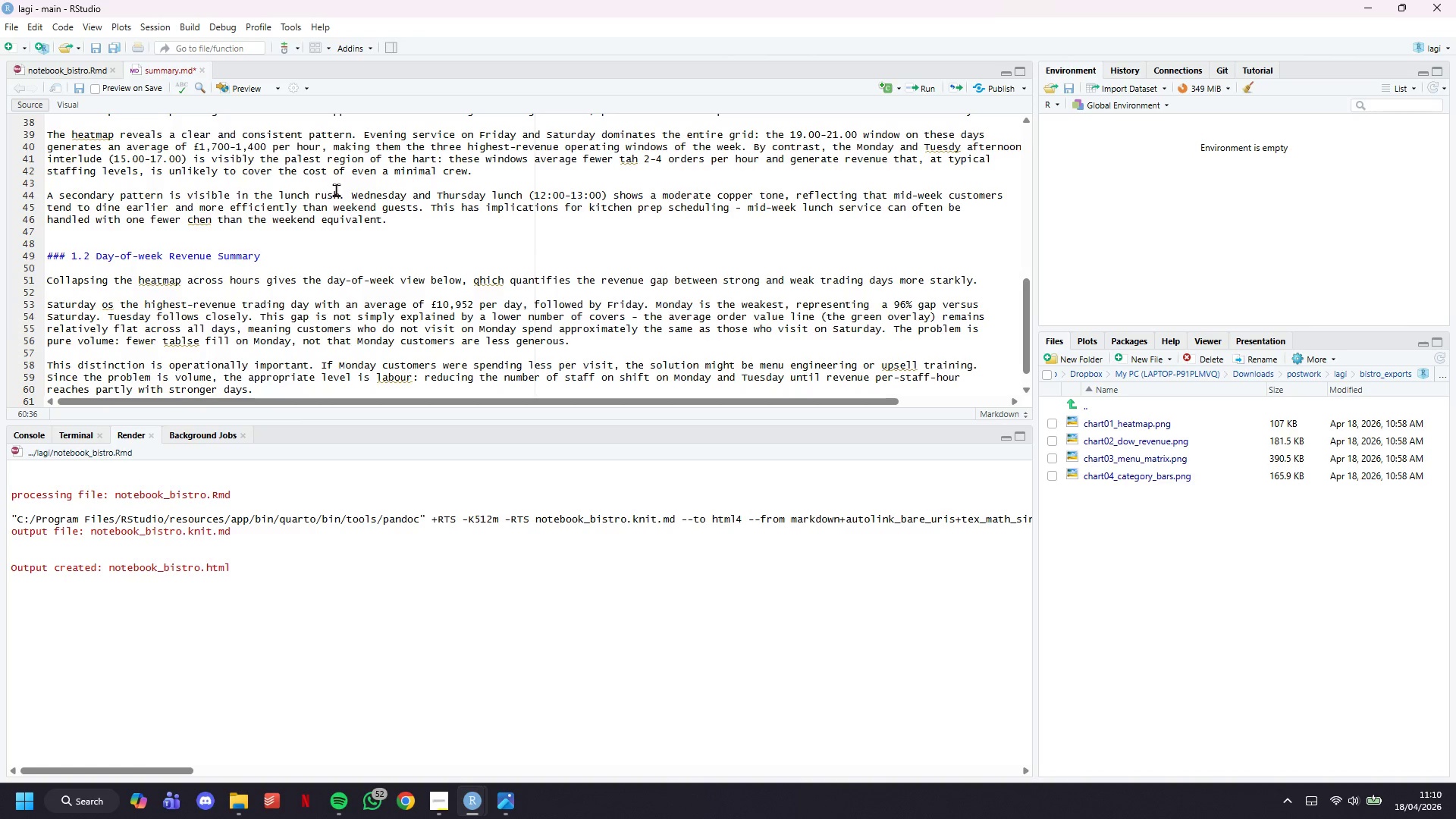 
type(The exact staffing threshold will depend )
 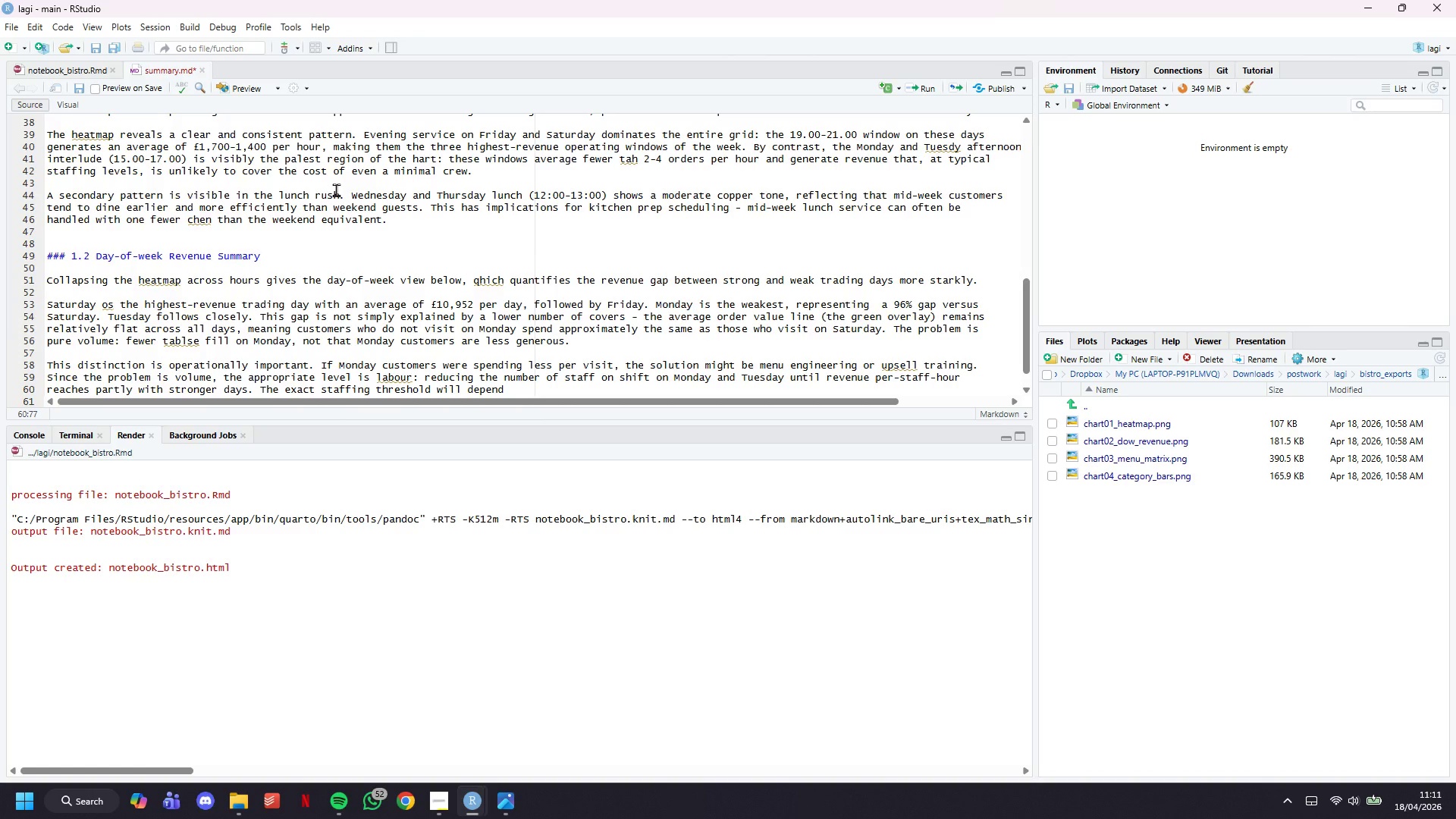 
type(on te)
key(Backspace)
type(he labour cost model, but this analysis provides the revenue side of)
 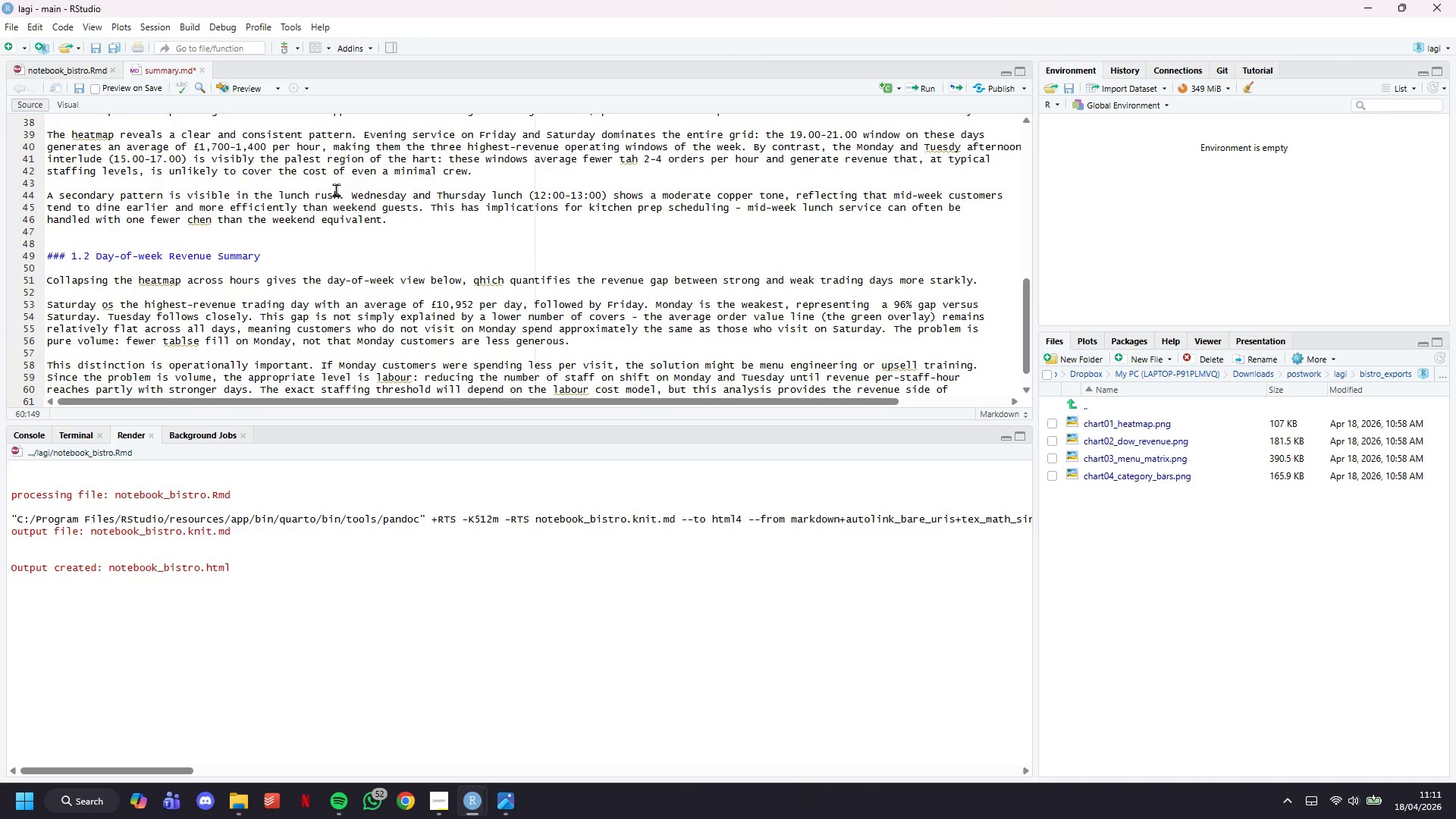 
key(Enter)
 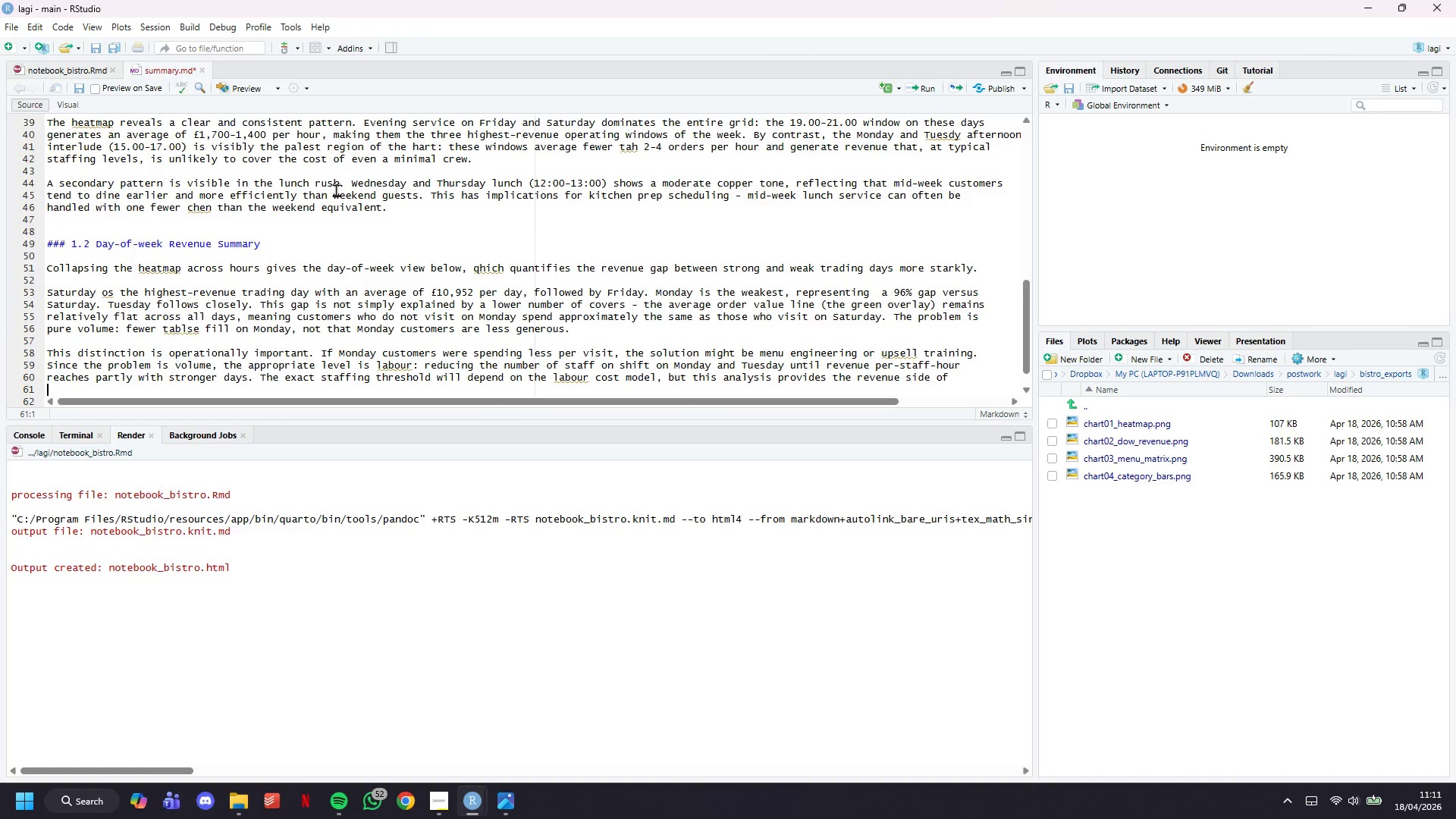 
type(q)
key(Backspace)
type(equation.)
 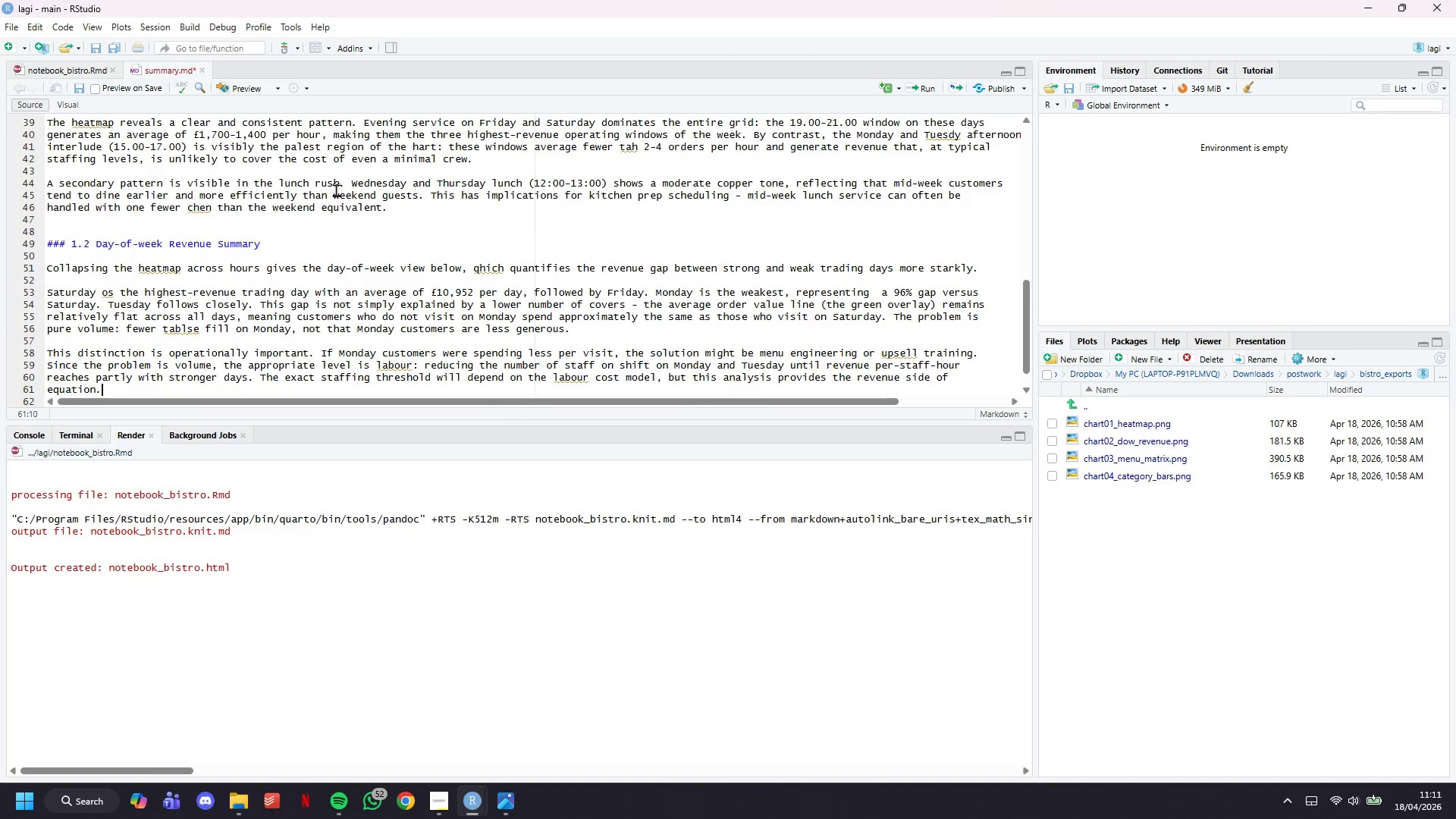 
key(Control+S)
 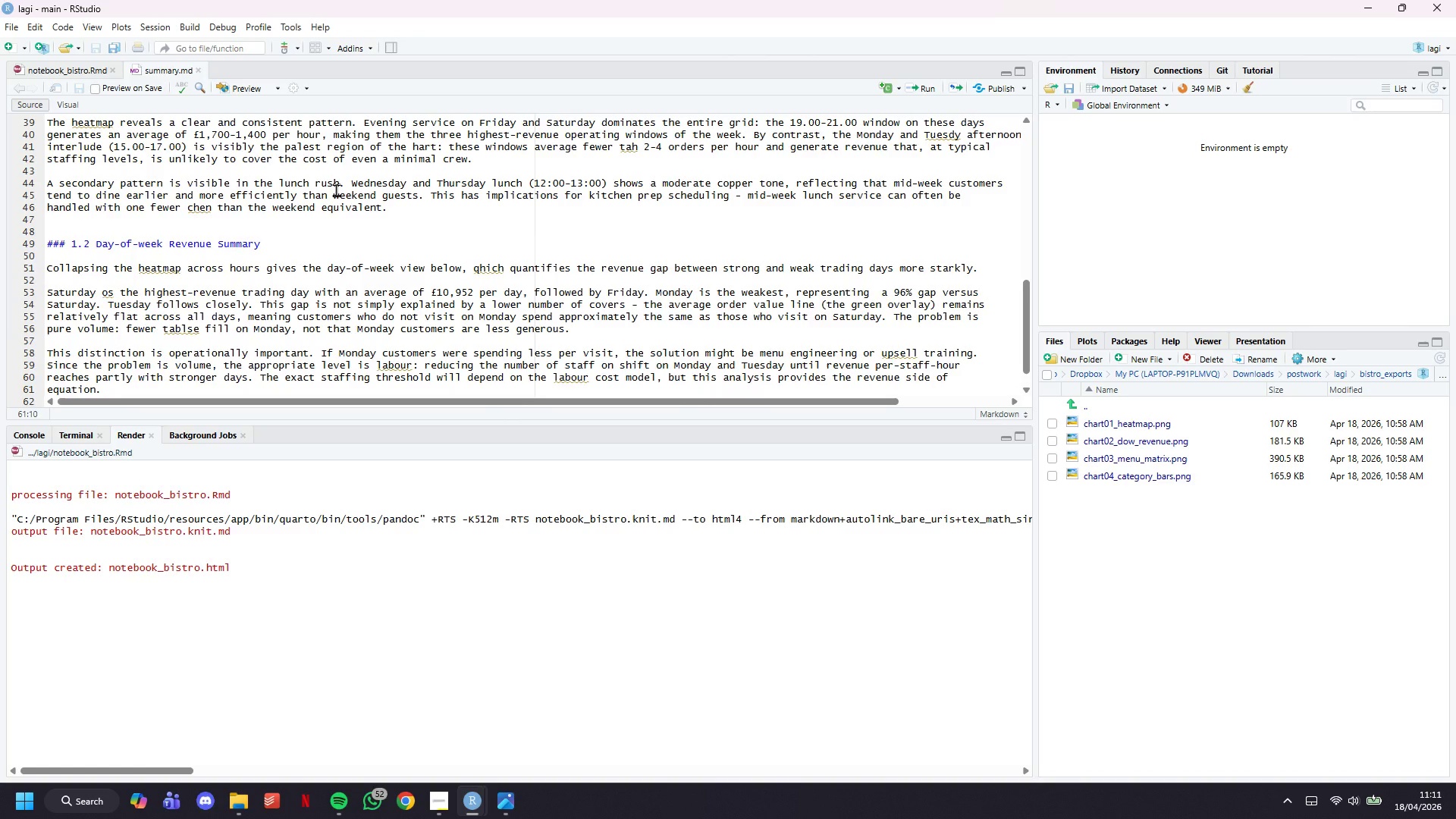 
key(Enter)
 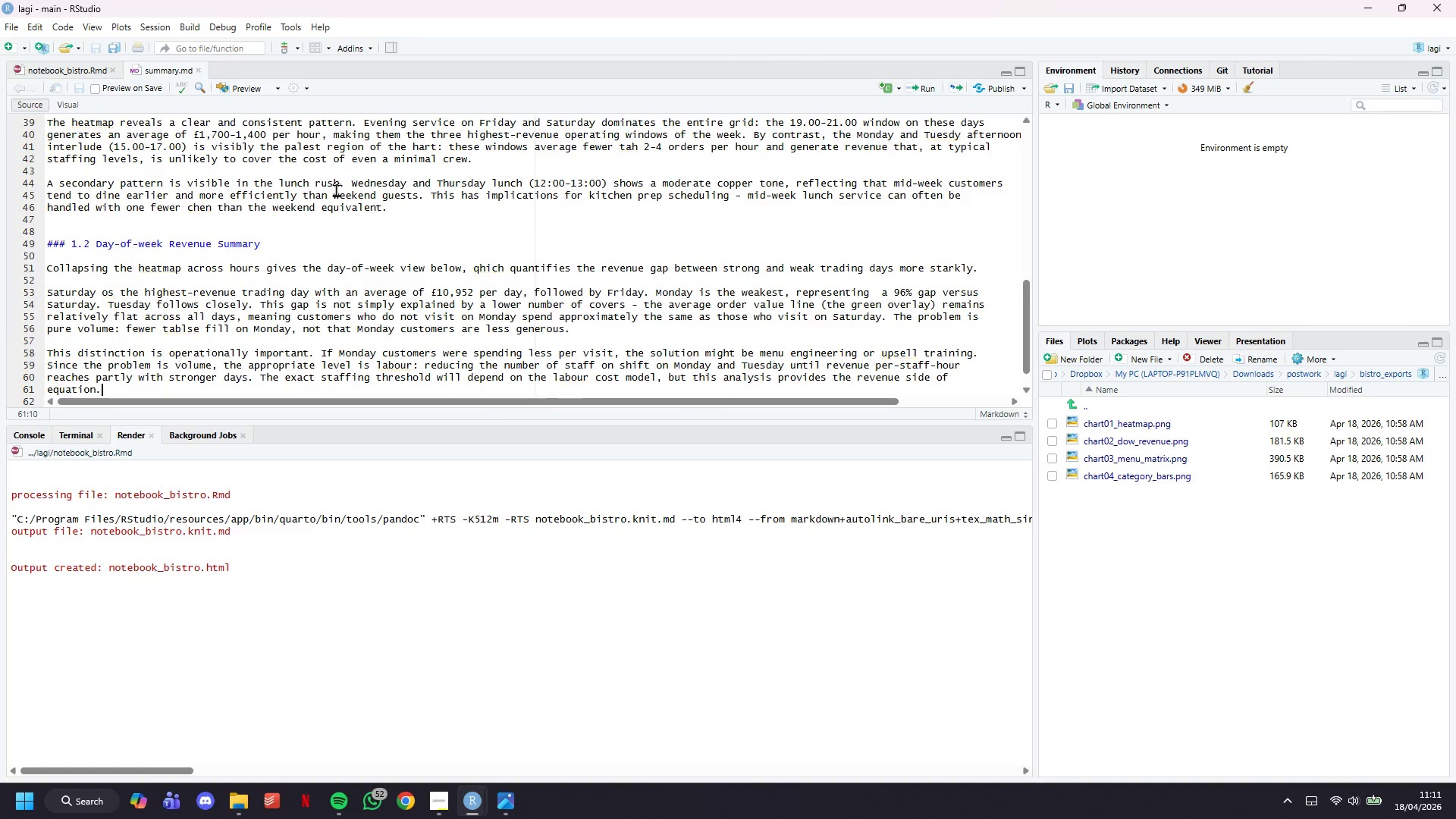 
key(Enter)
 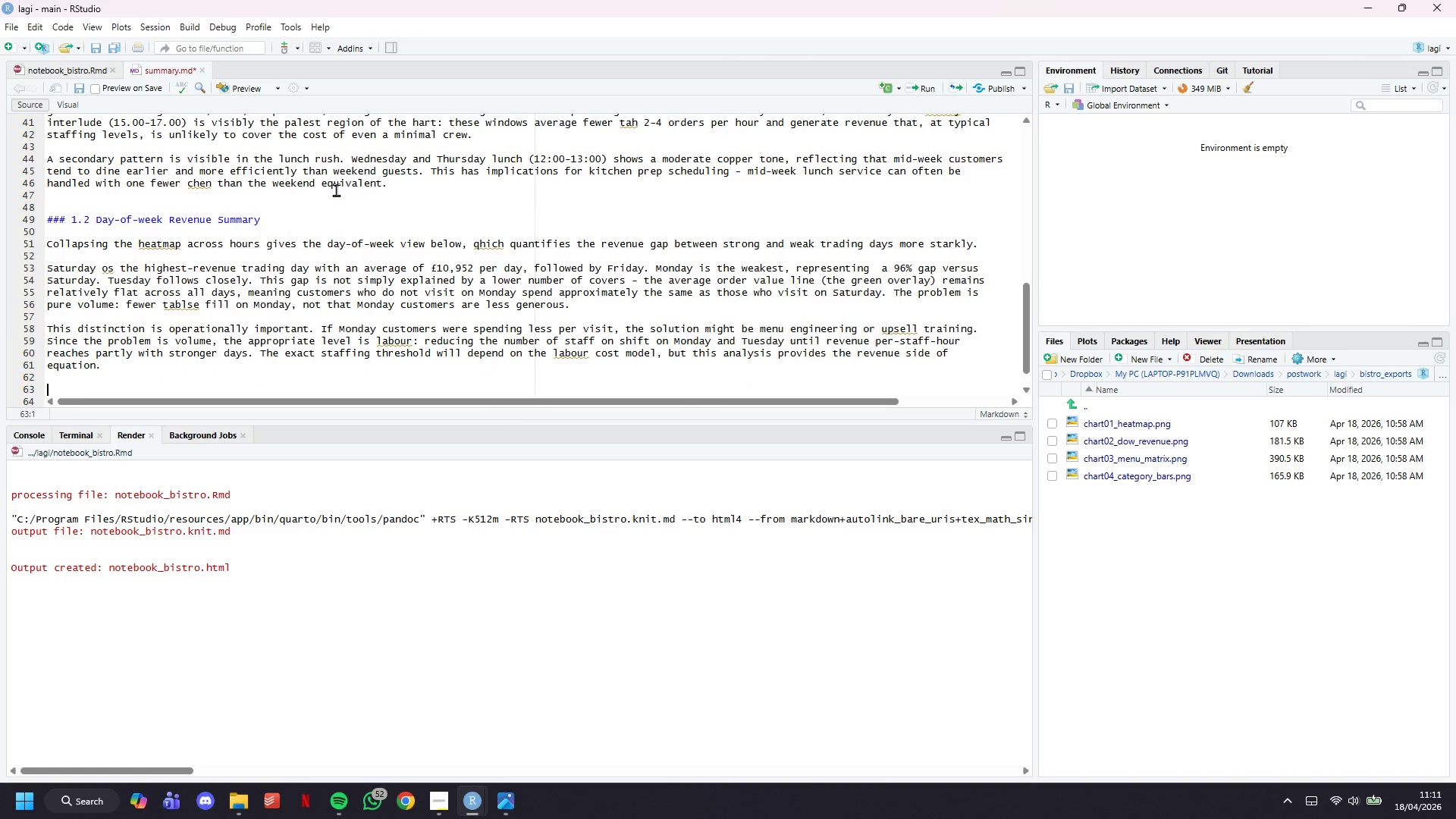 
key(Control+S)
 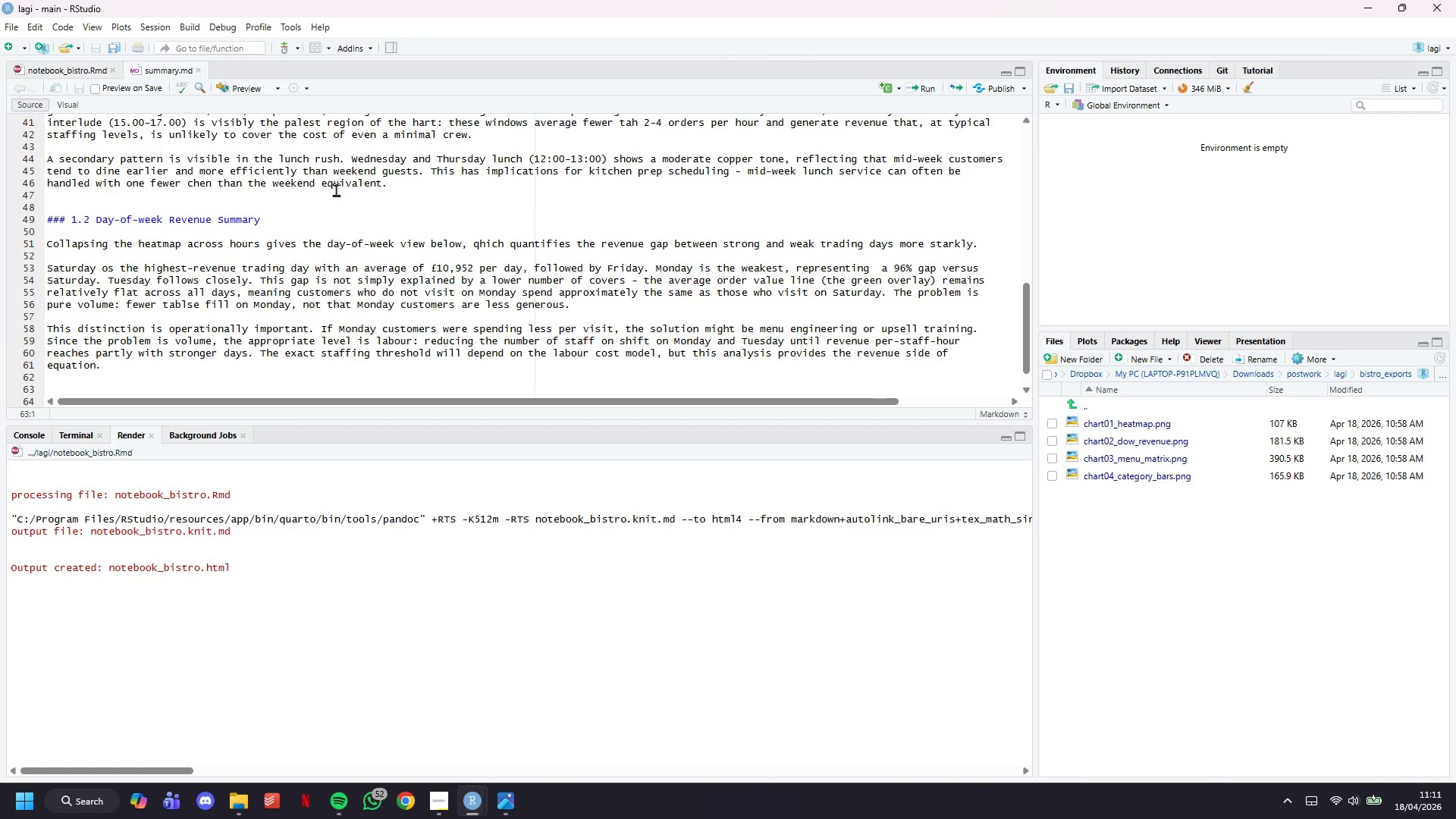 
wait(7.94)
 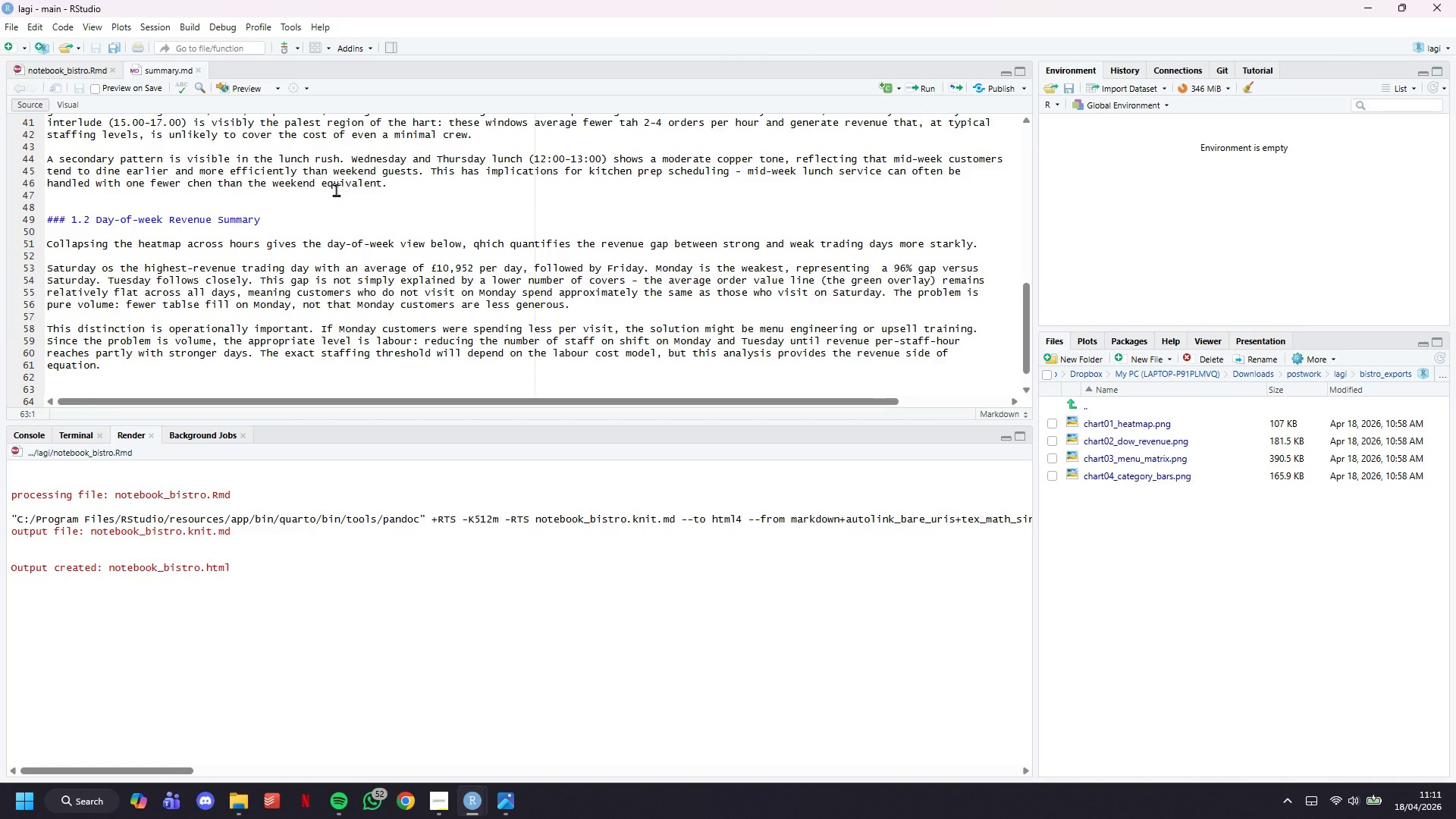 
scroll: coordinate [280, 273], scroll_direction: down, amount: 5.0
 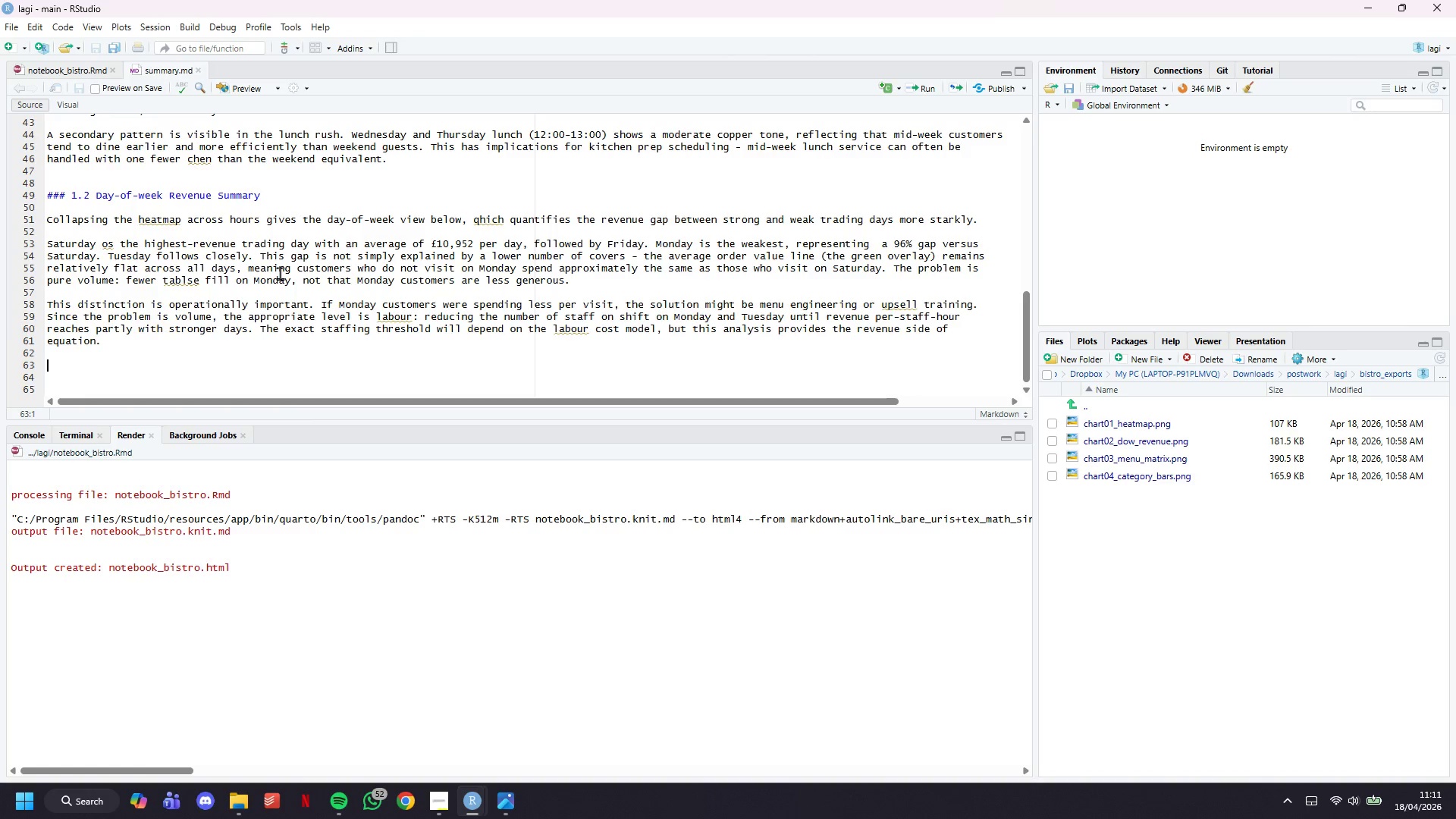 
wait(6.59)
 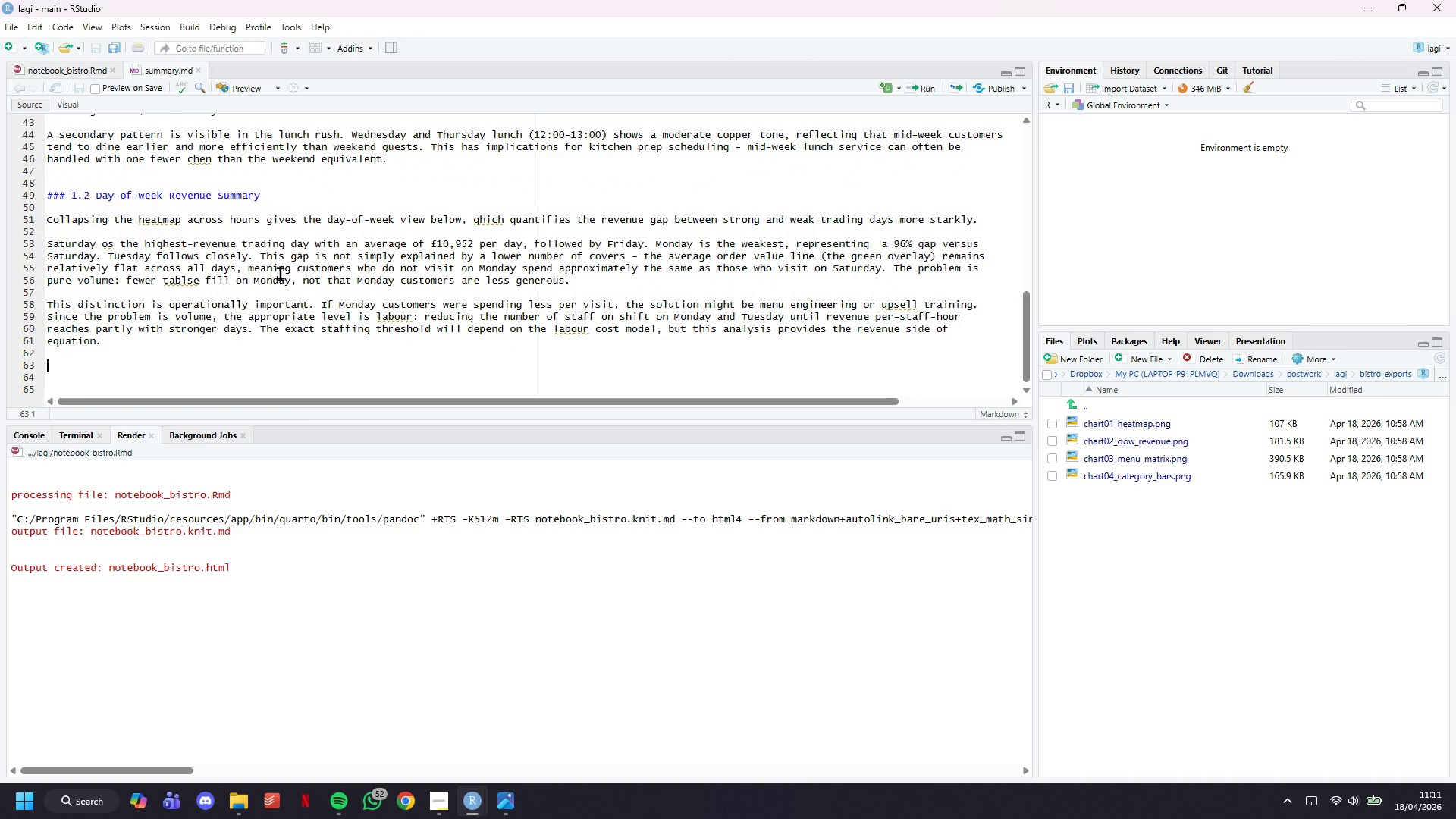 
left_click([42, 68])
 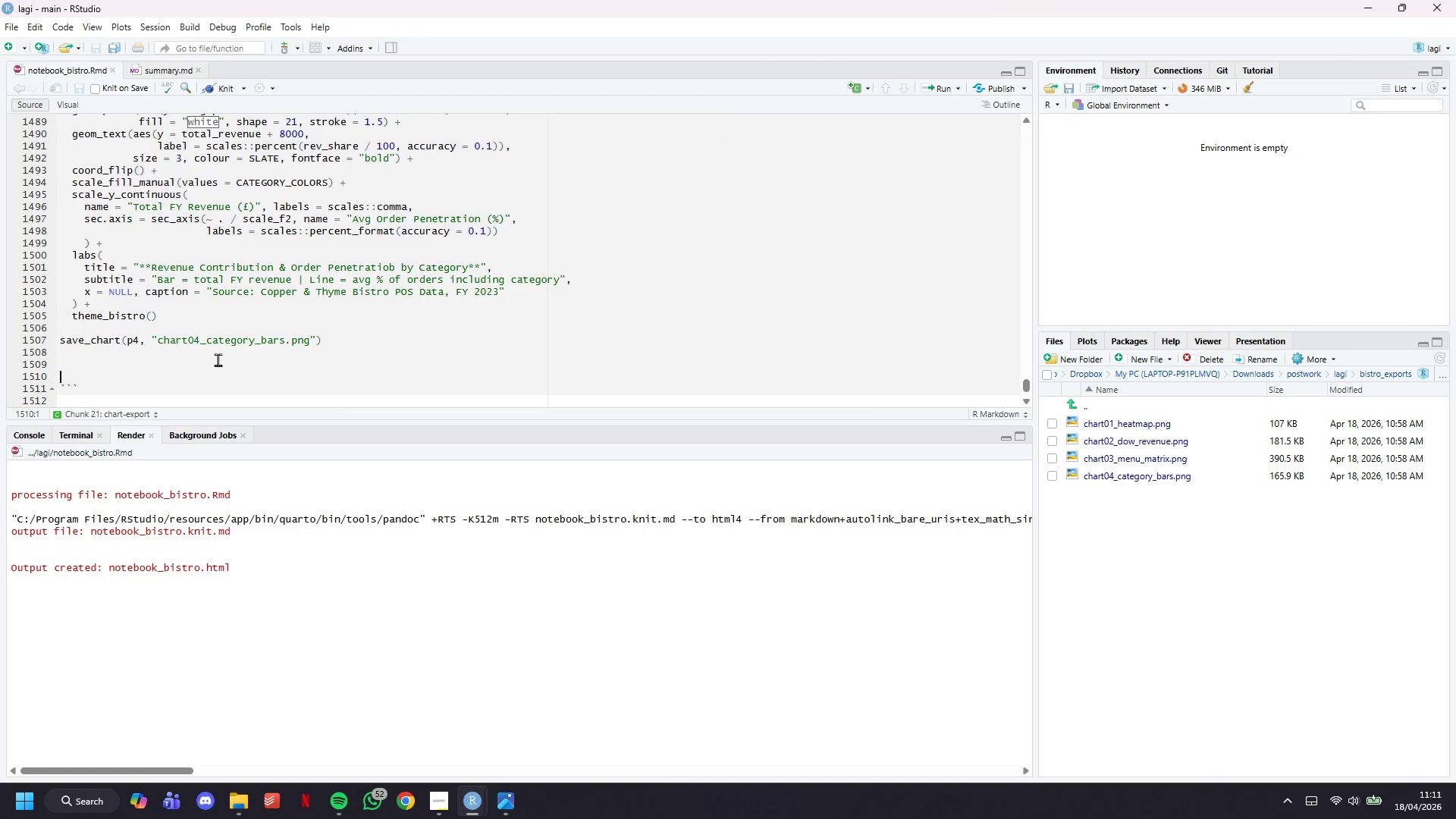 
scroll: coordinate [194, 306], scroll_direction: down, amount: 2.0
 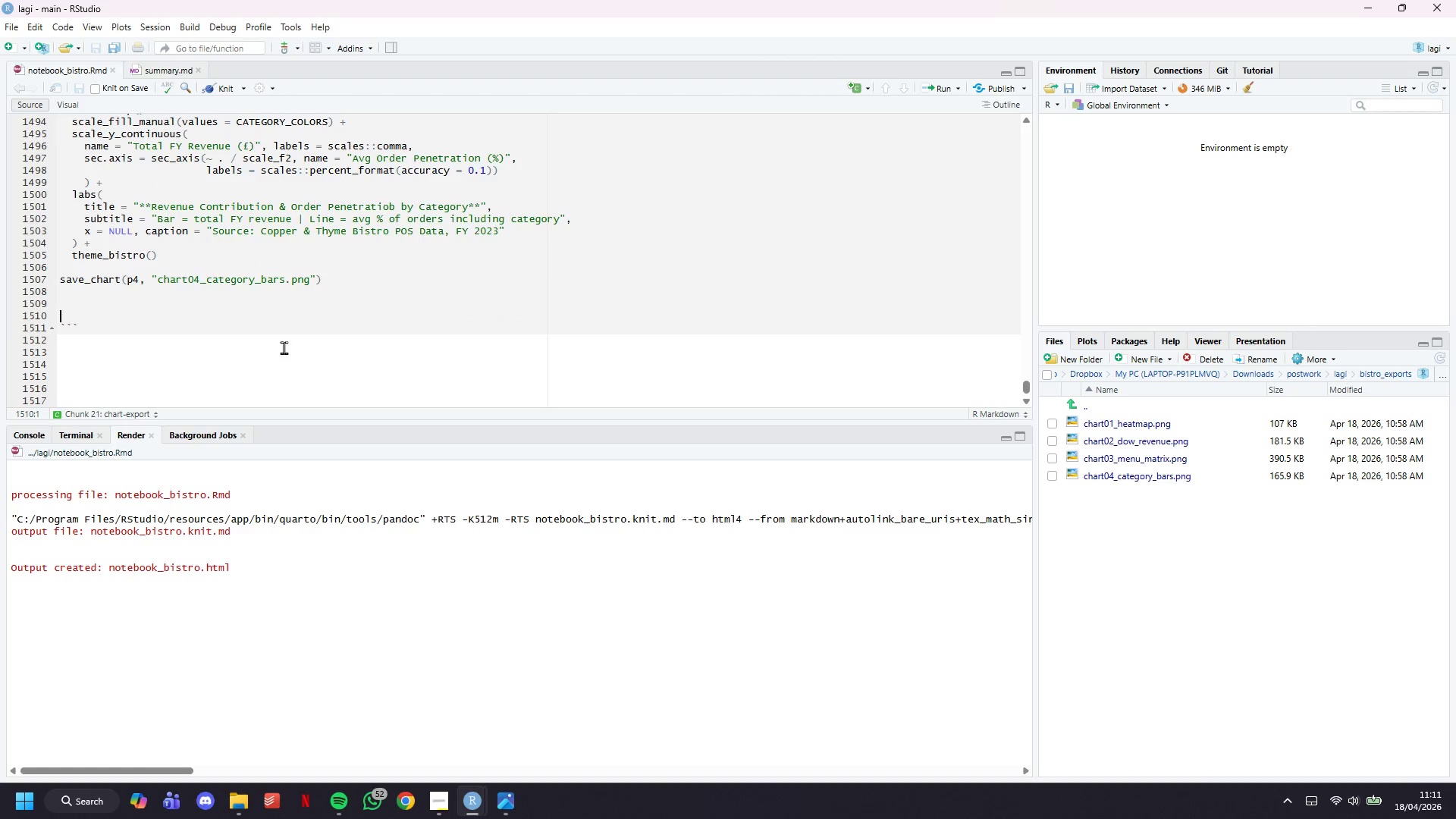 
key(Shift+3)
 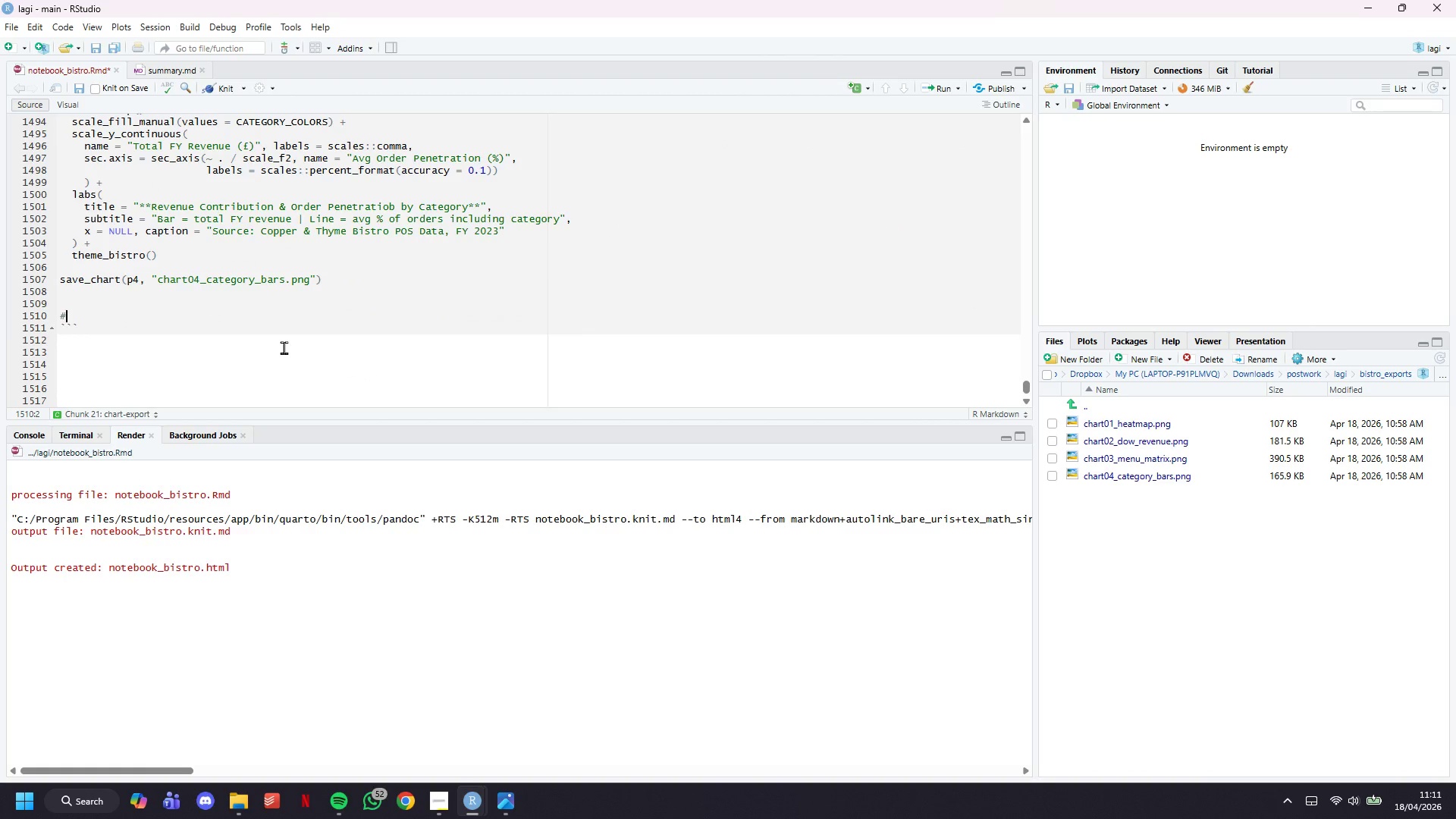 
key(Space)
 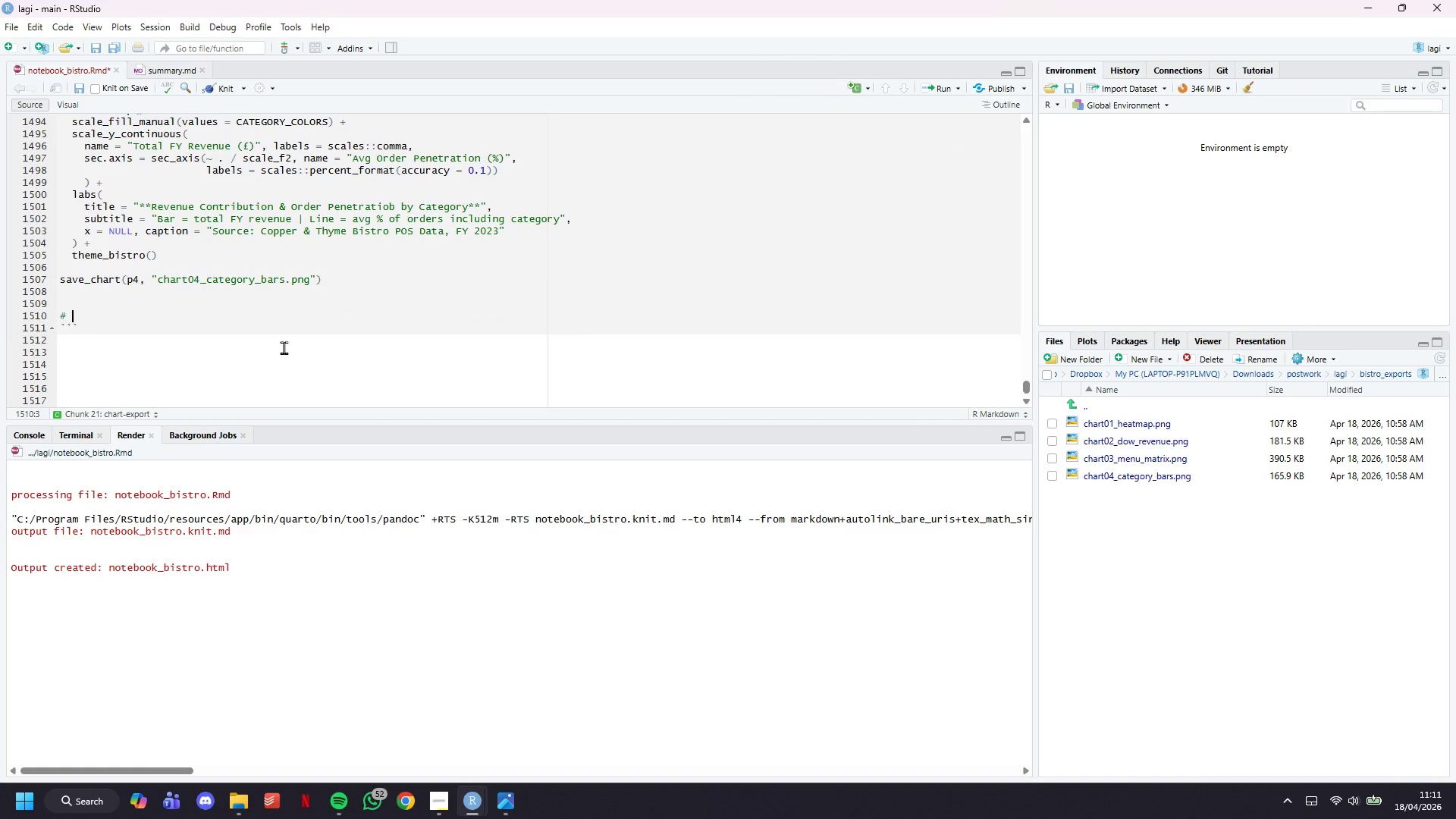 
type(Chart 5: Shift Distribution)
 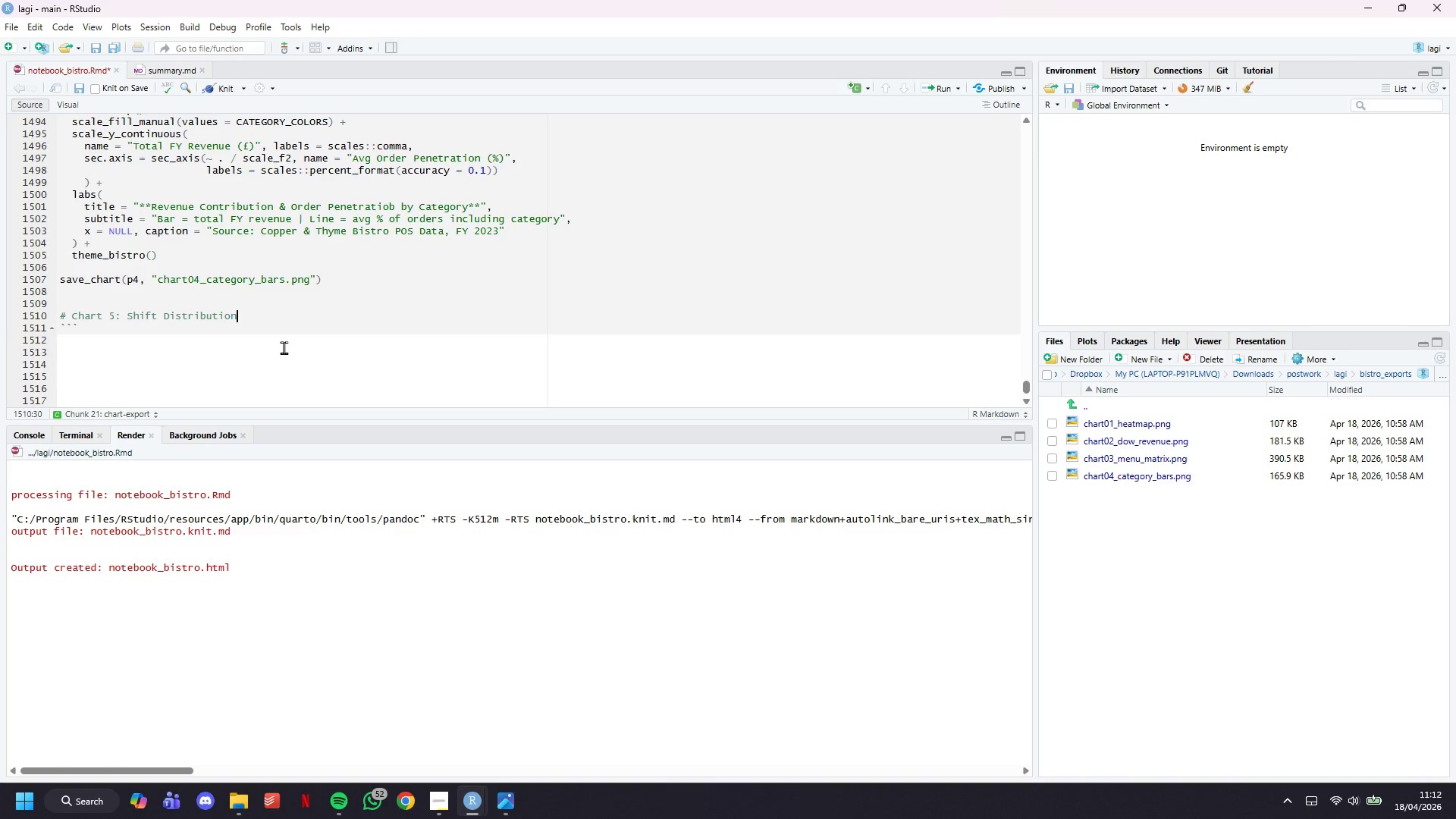 
key(Enter)
 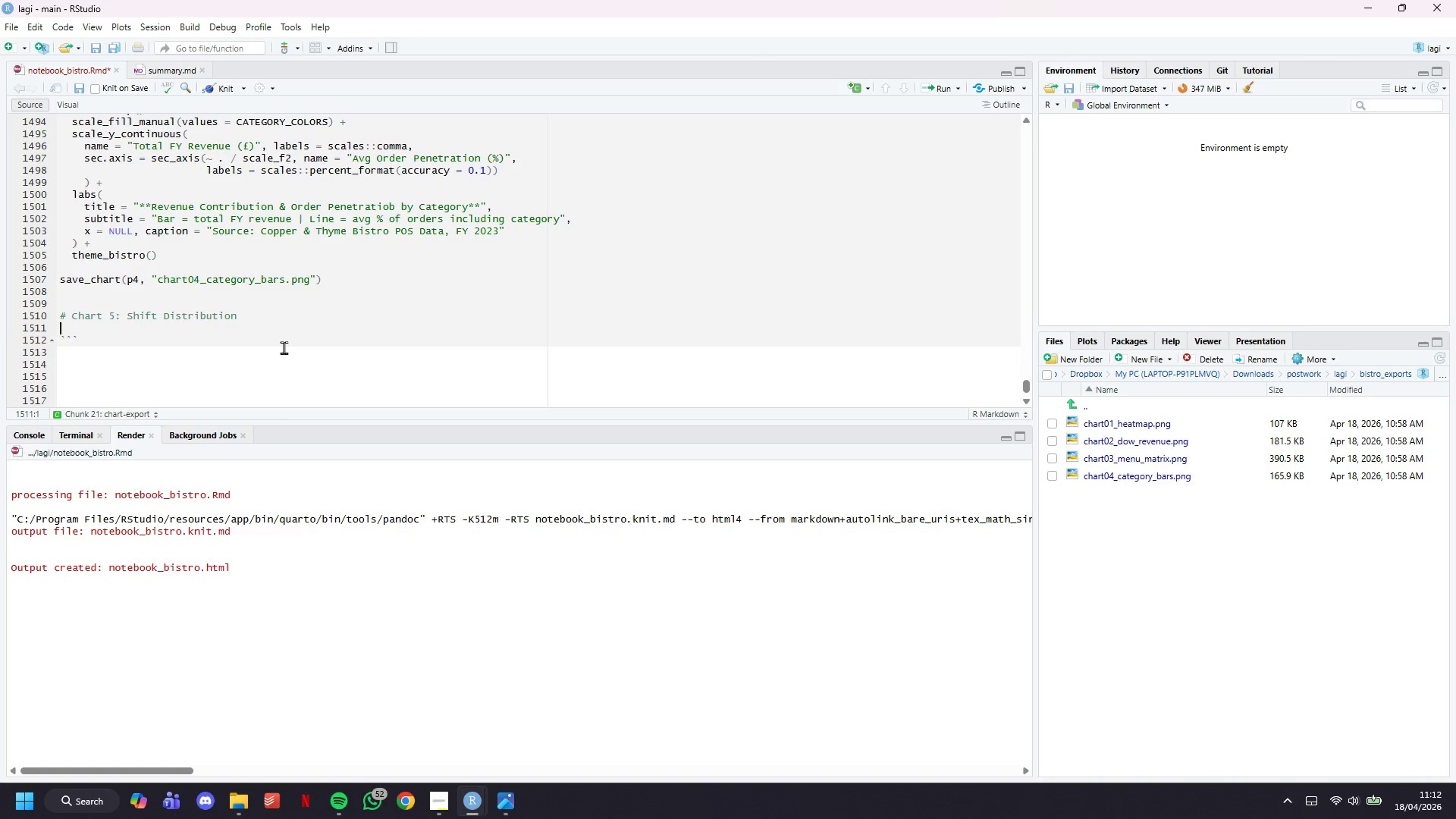 
key(Enter)
 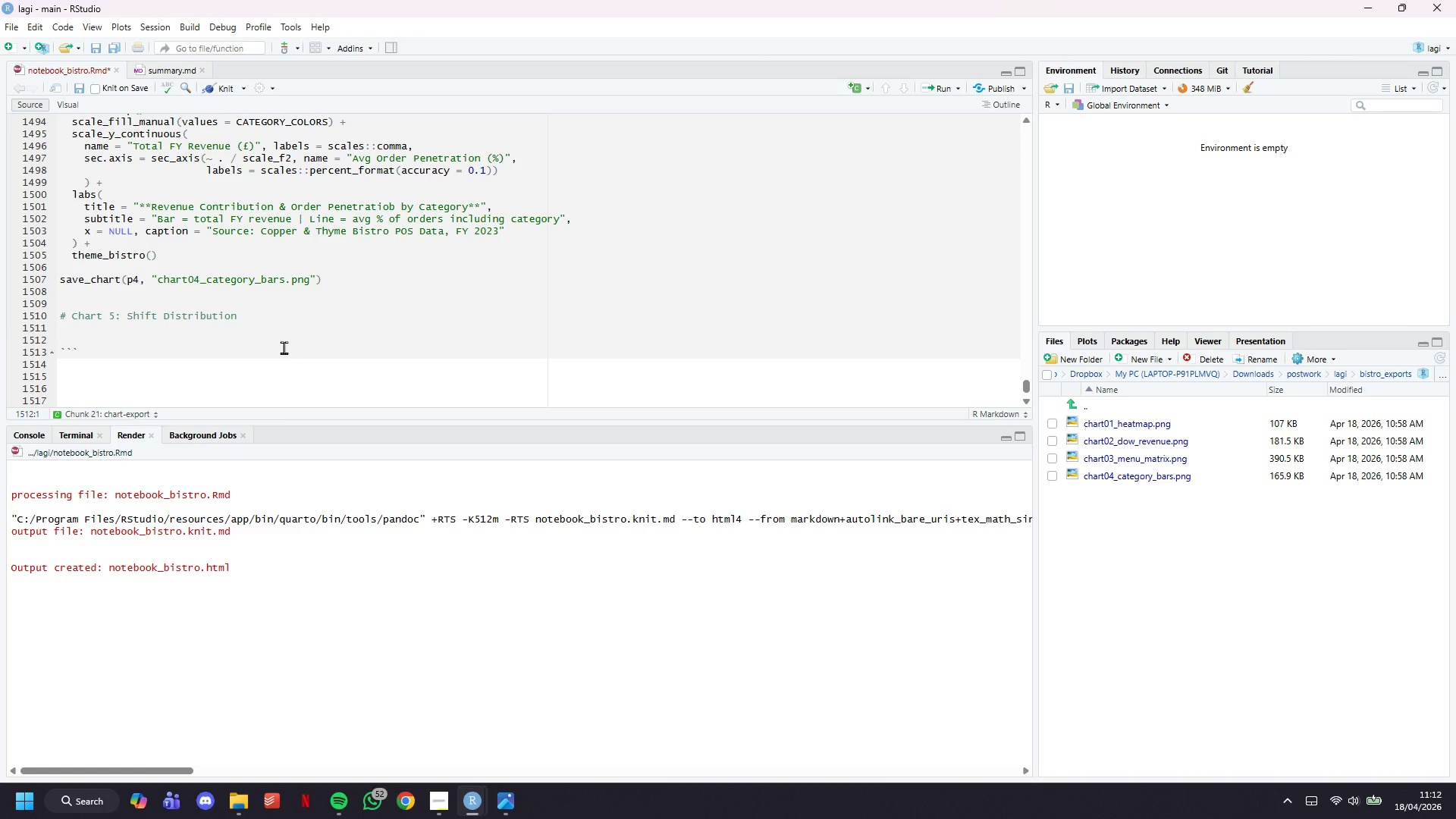 
wait(25.59)
 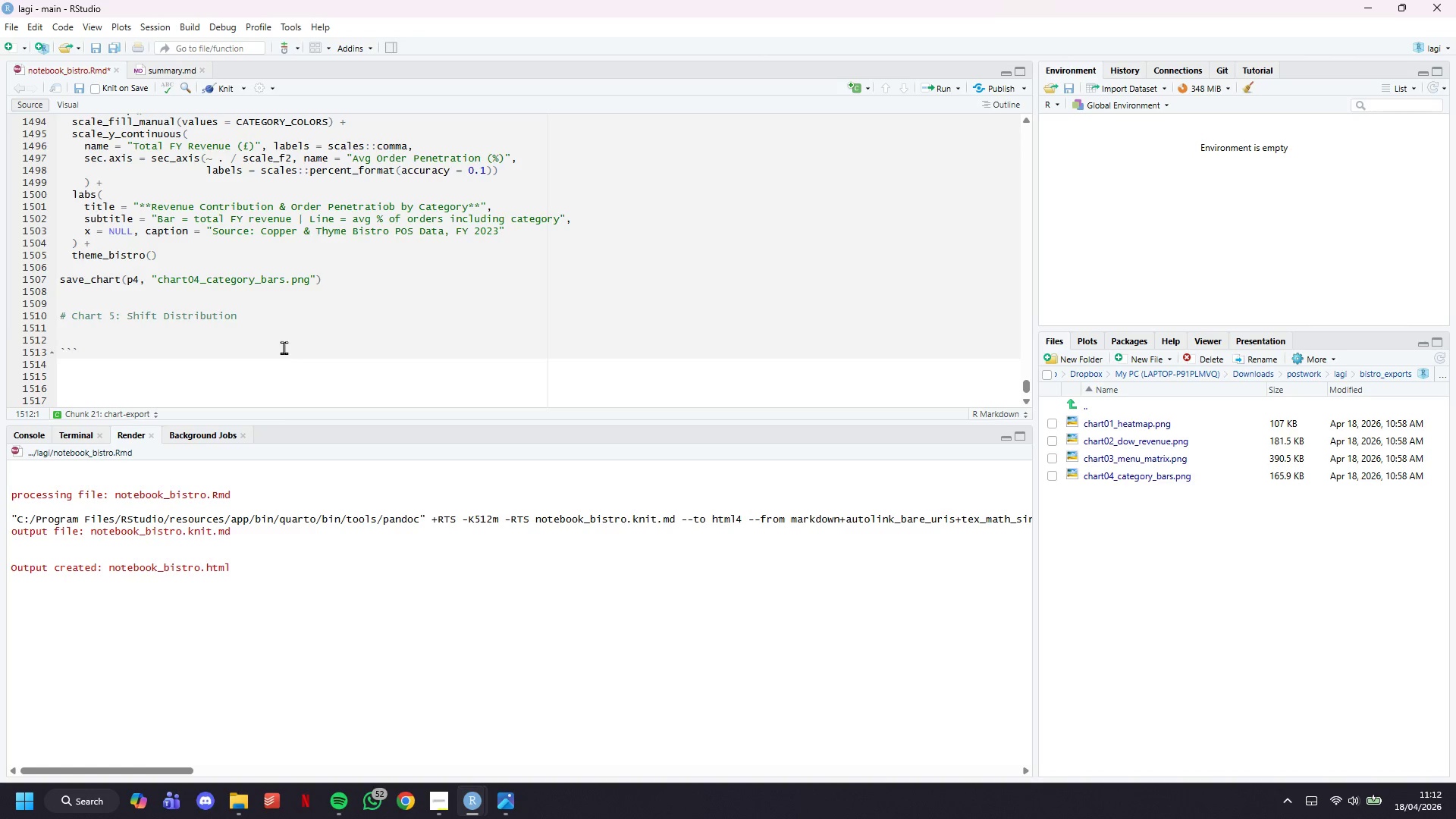 
type(p5 <- orders_summary %?%)
 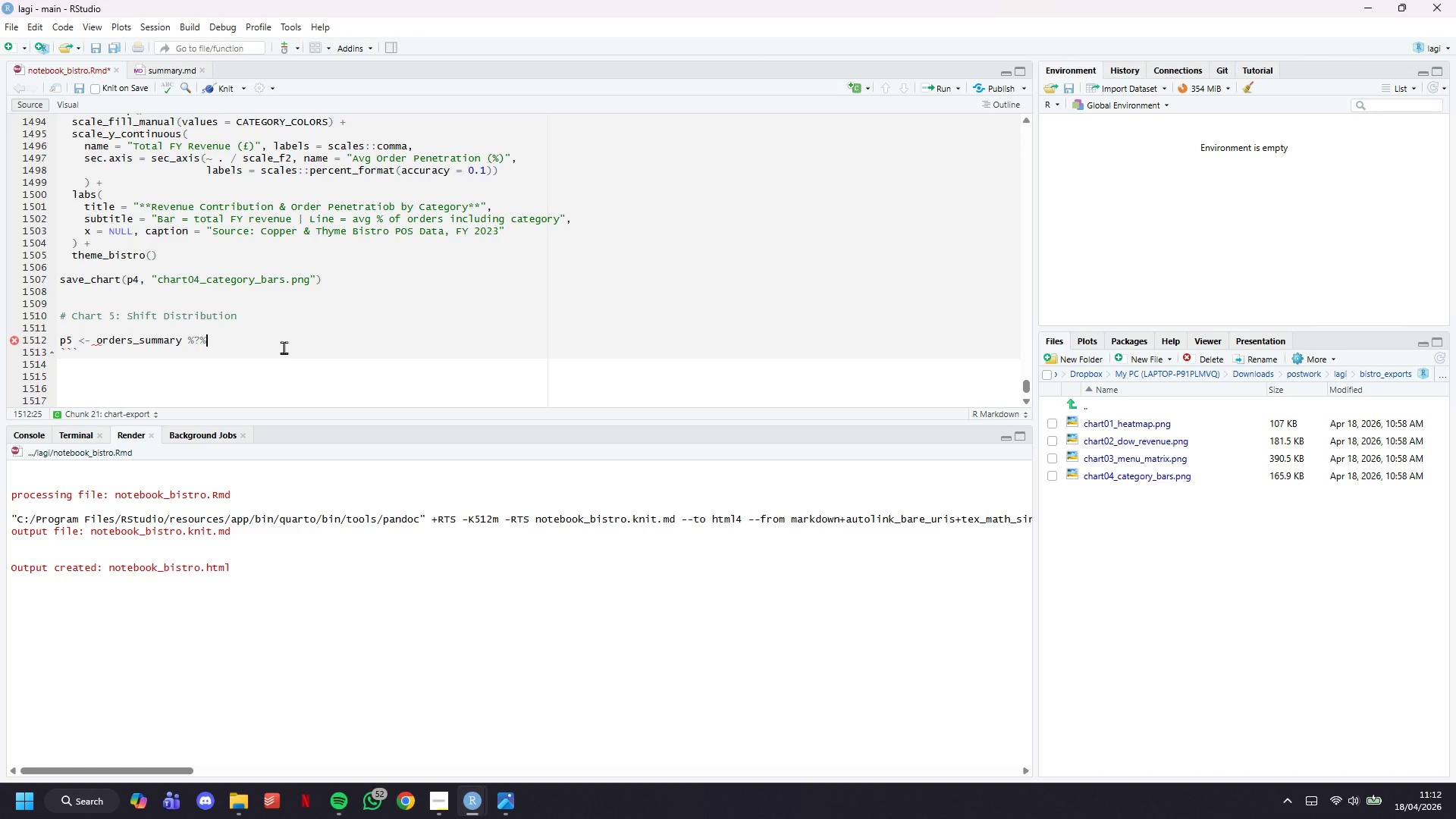 
 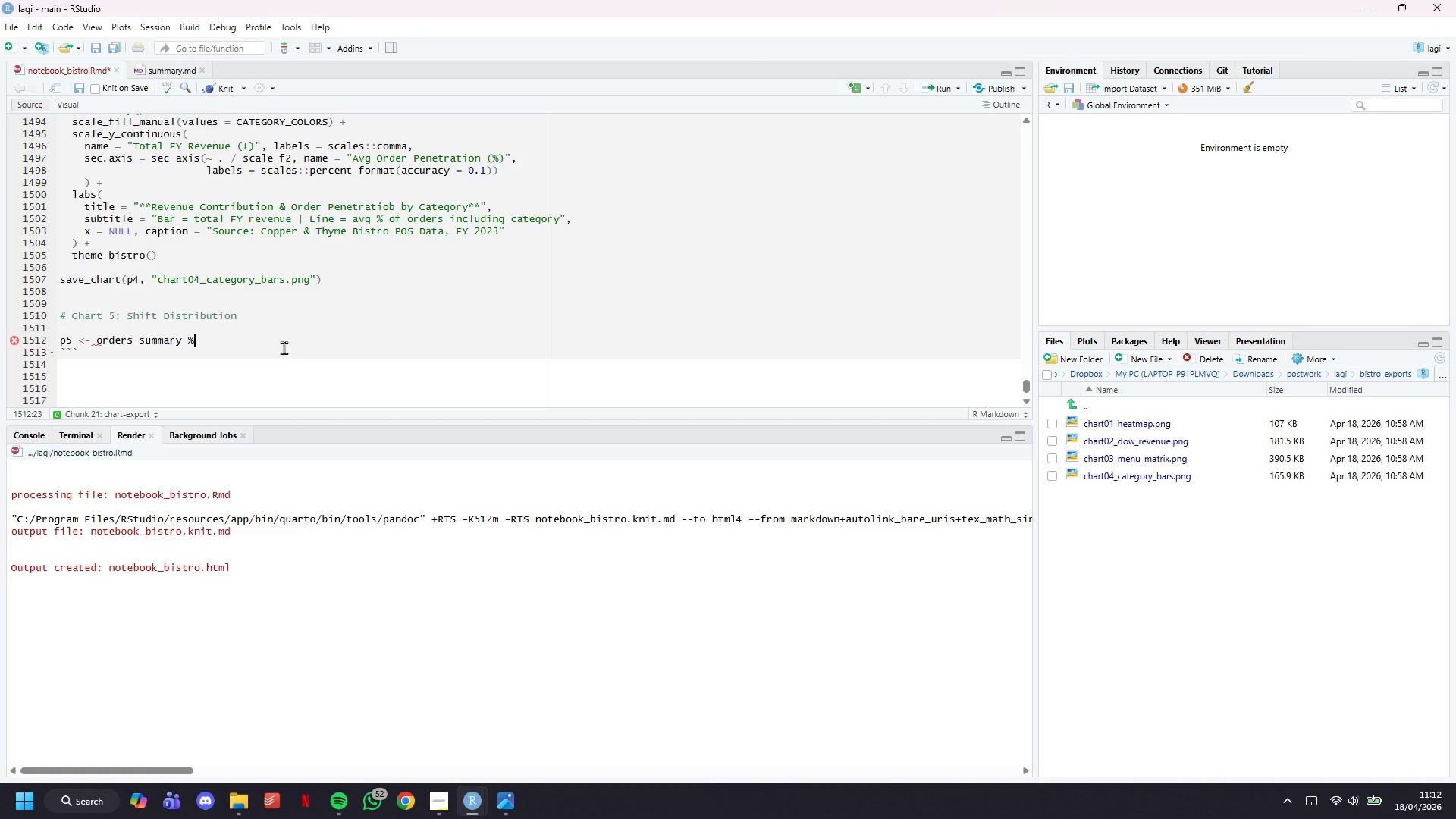 
key(Enter)
 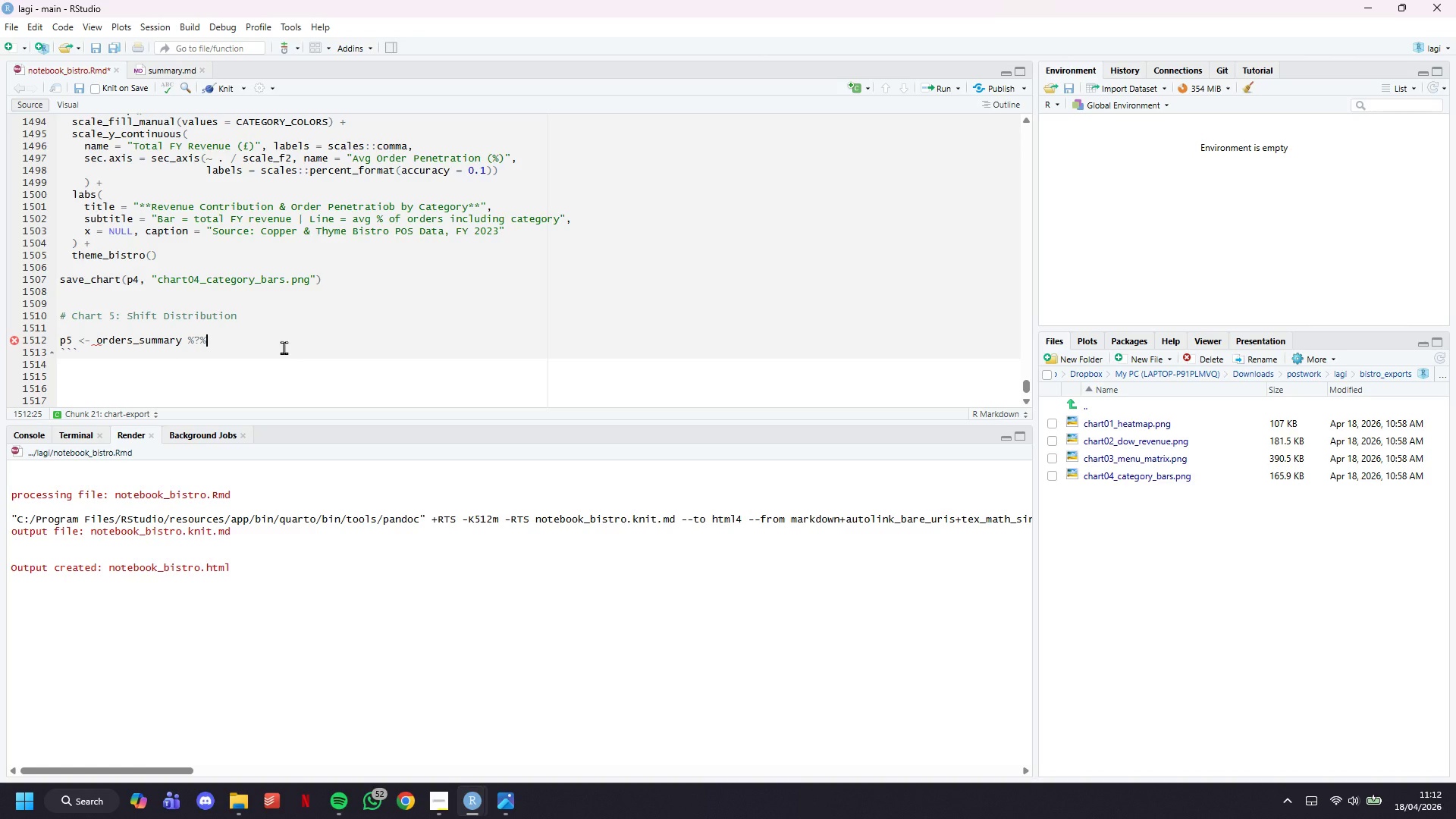 
key(Backspace)
 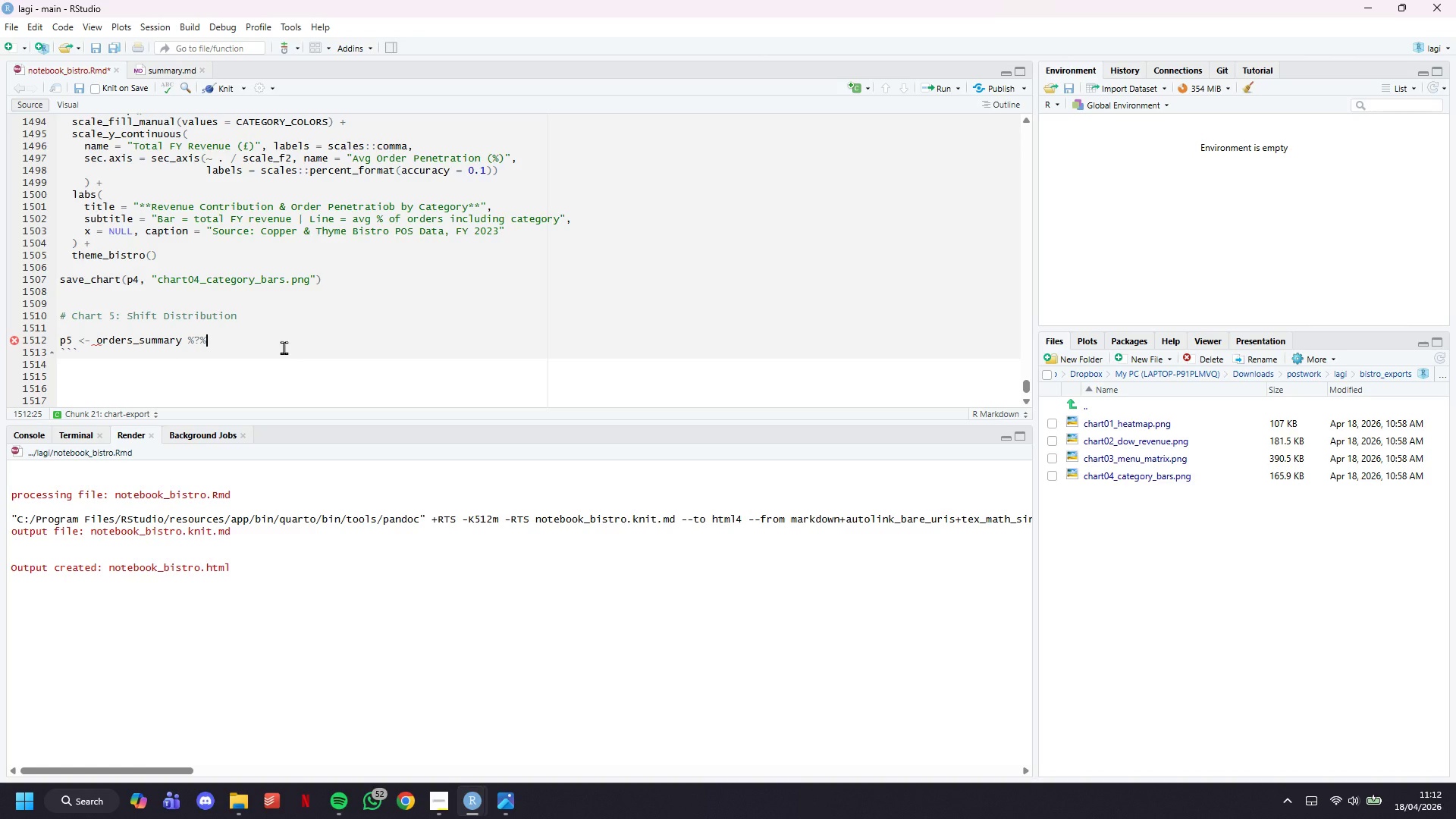 
key(Backspace)
 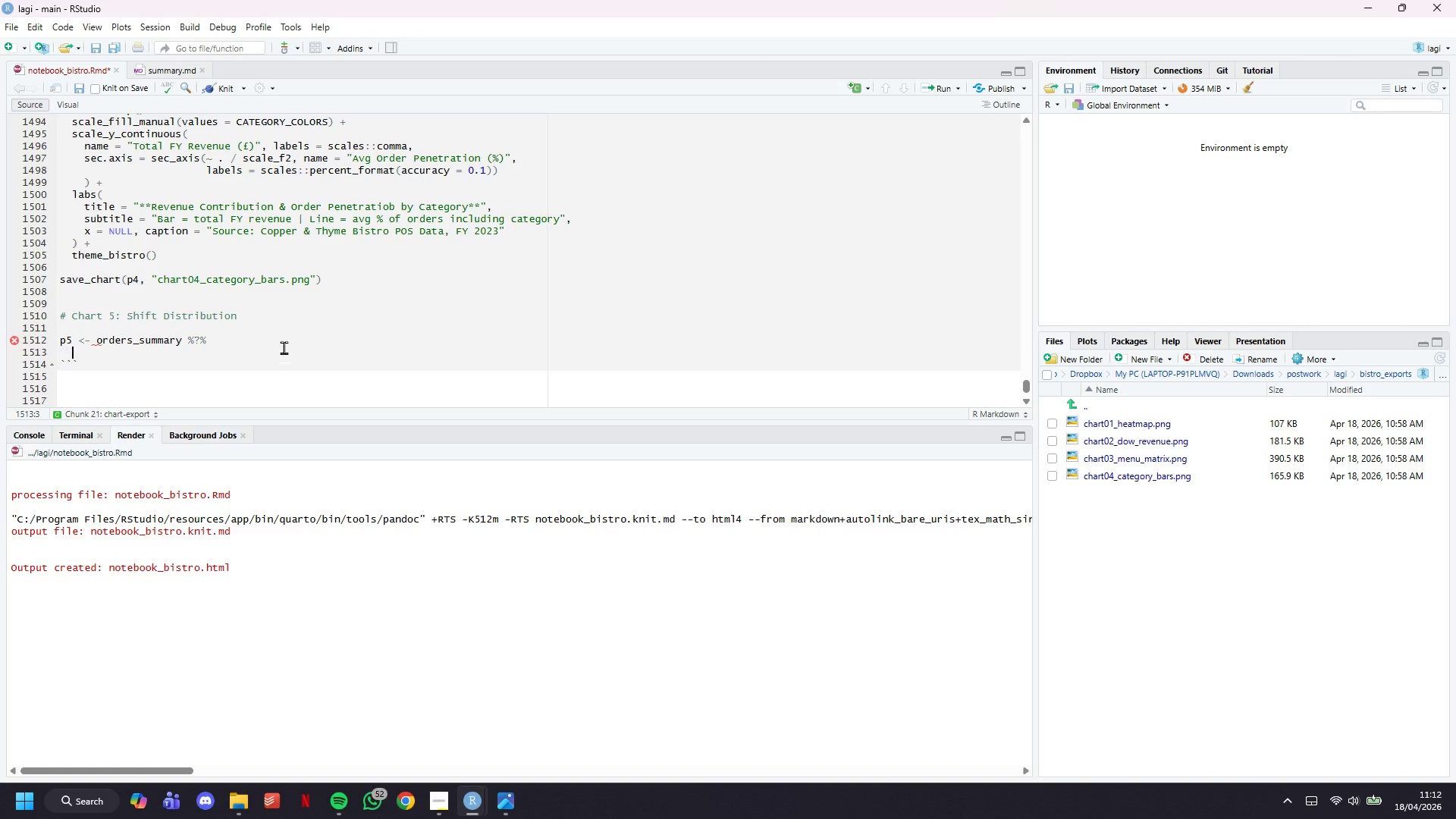 
key(Backspace)
 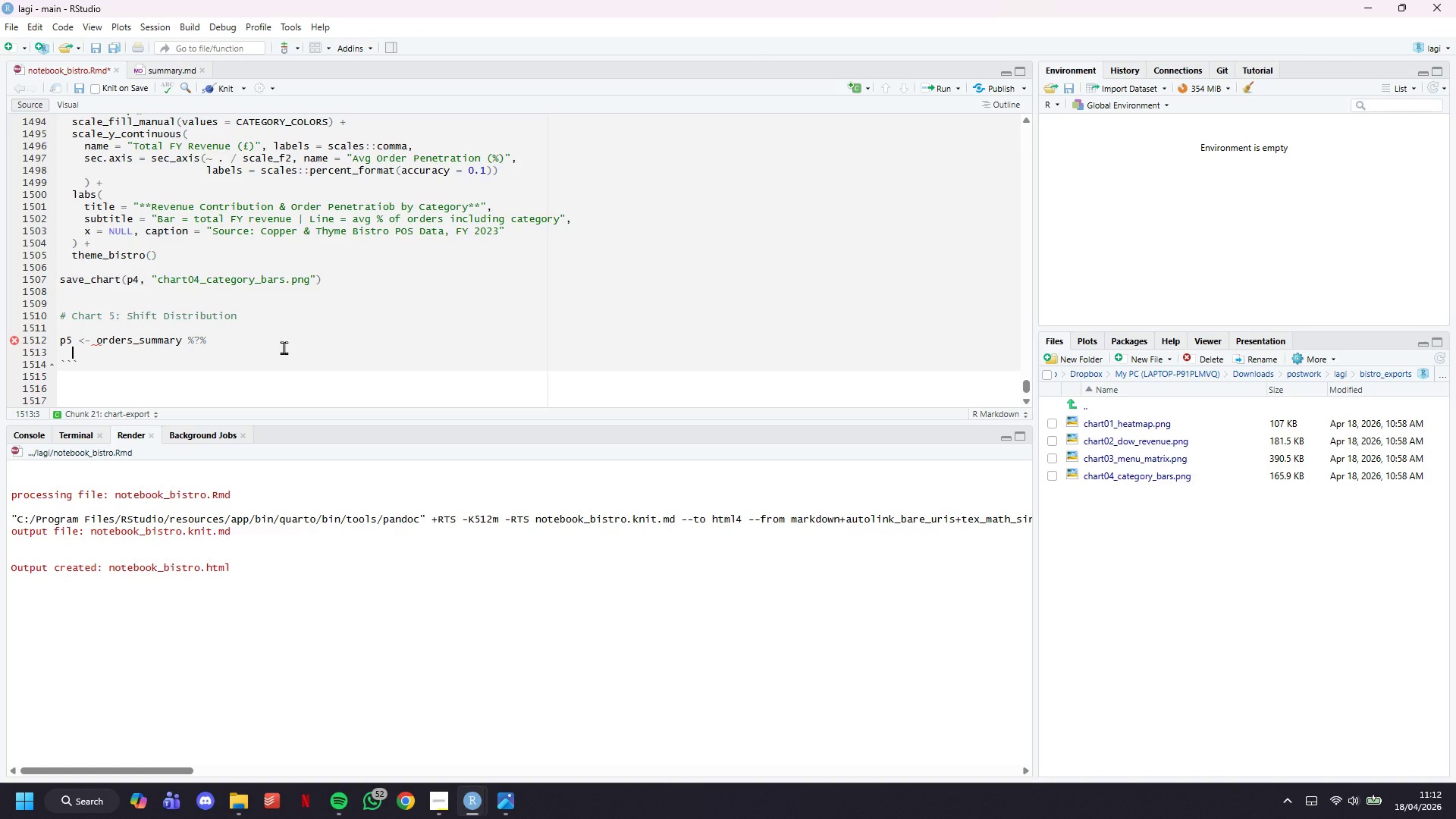 
key(Backspace)
 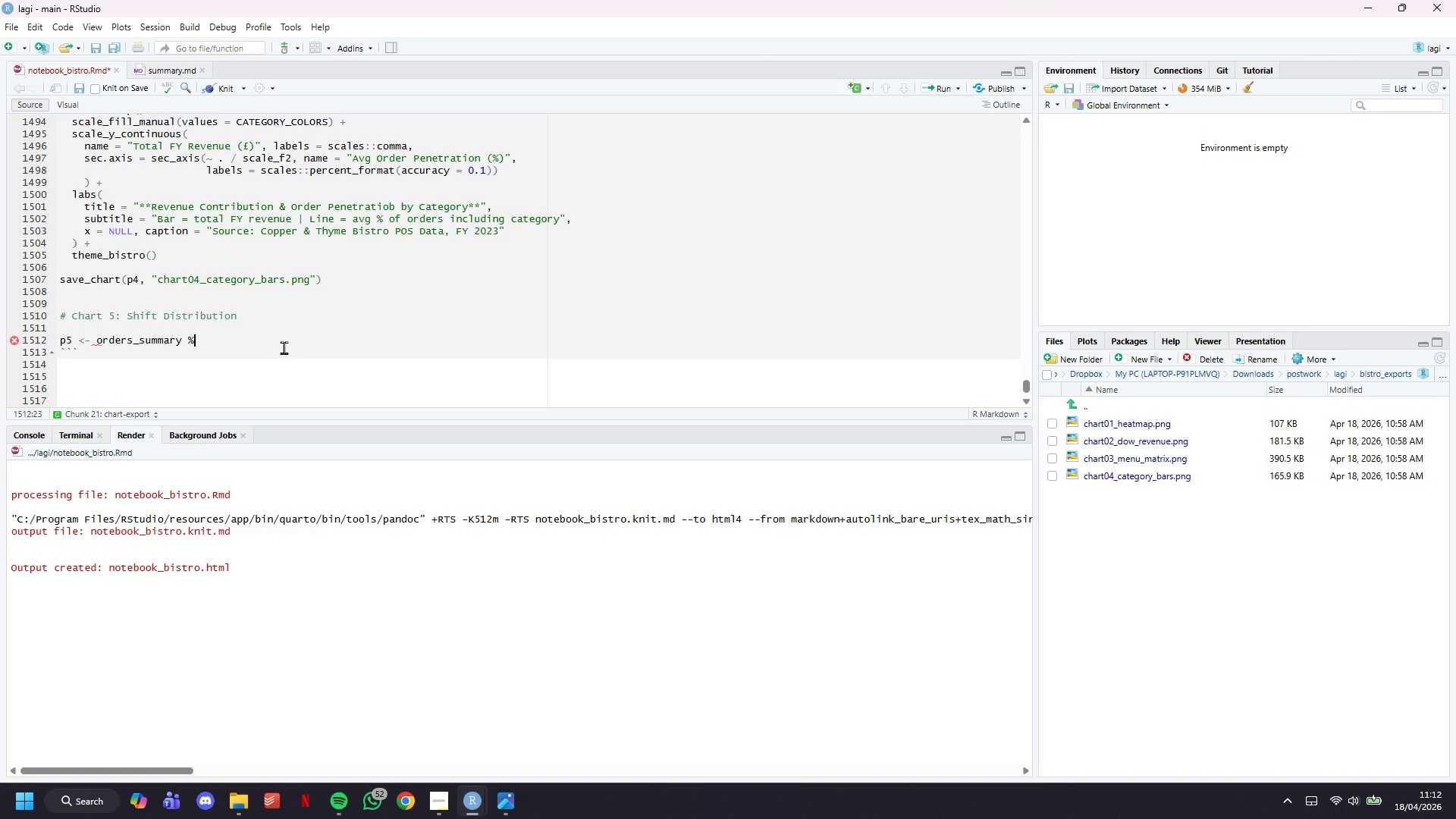 
key(Shift+Period)
 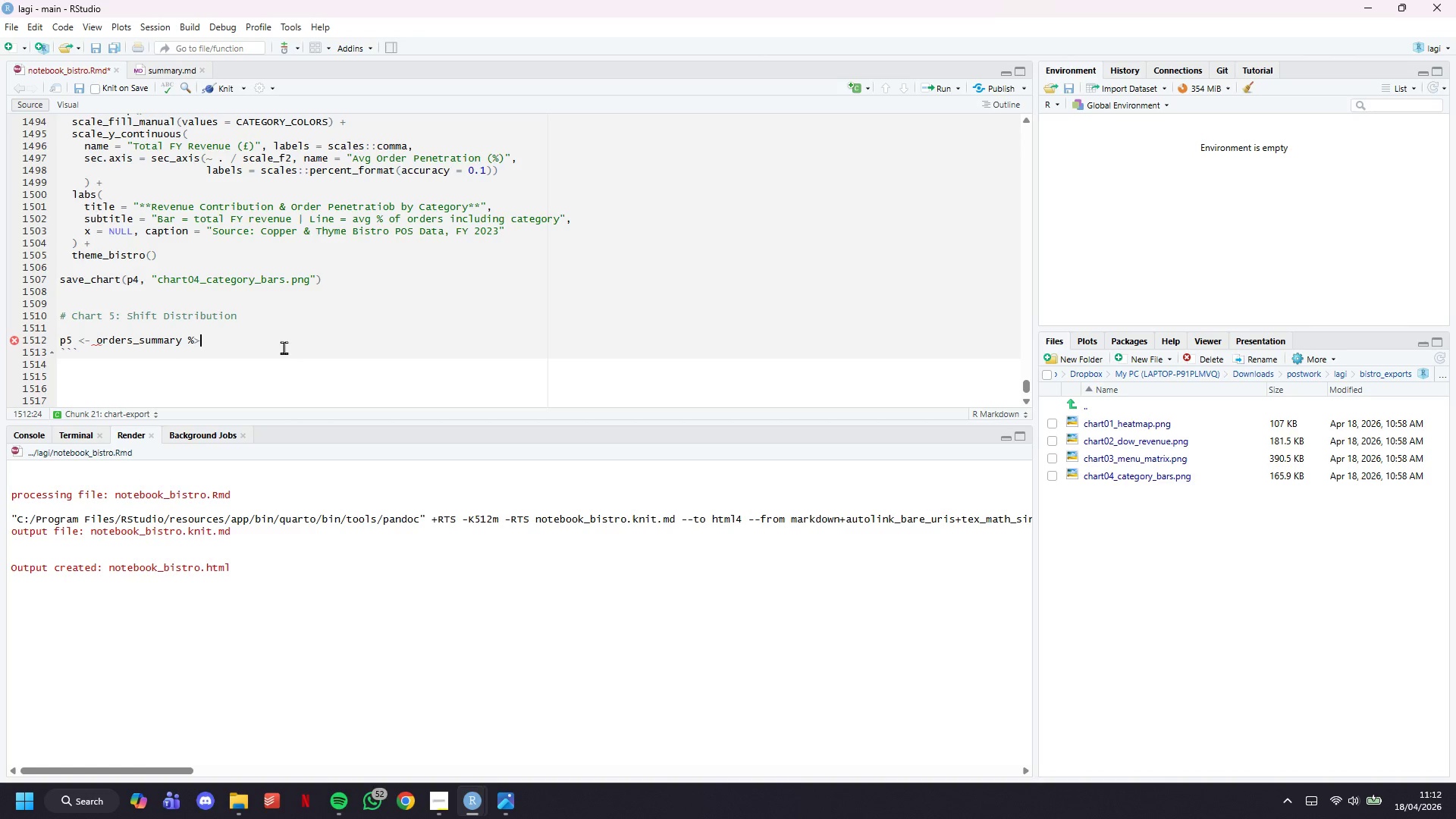 
key(Shift+5)
 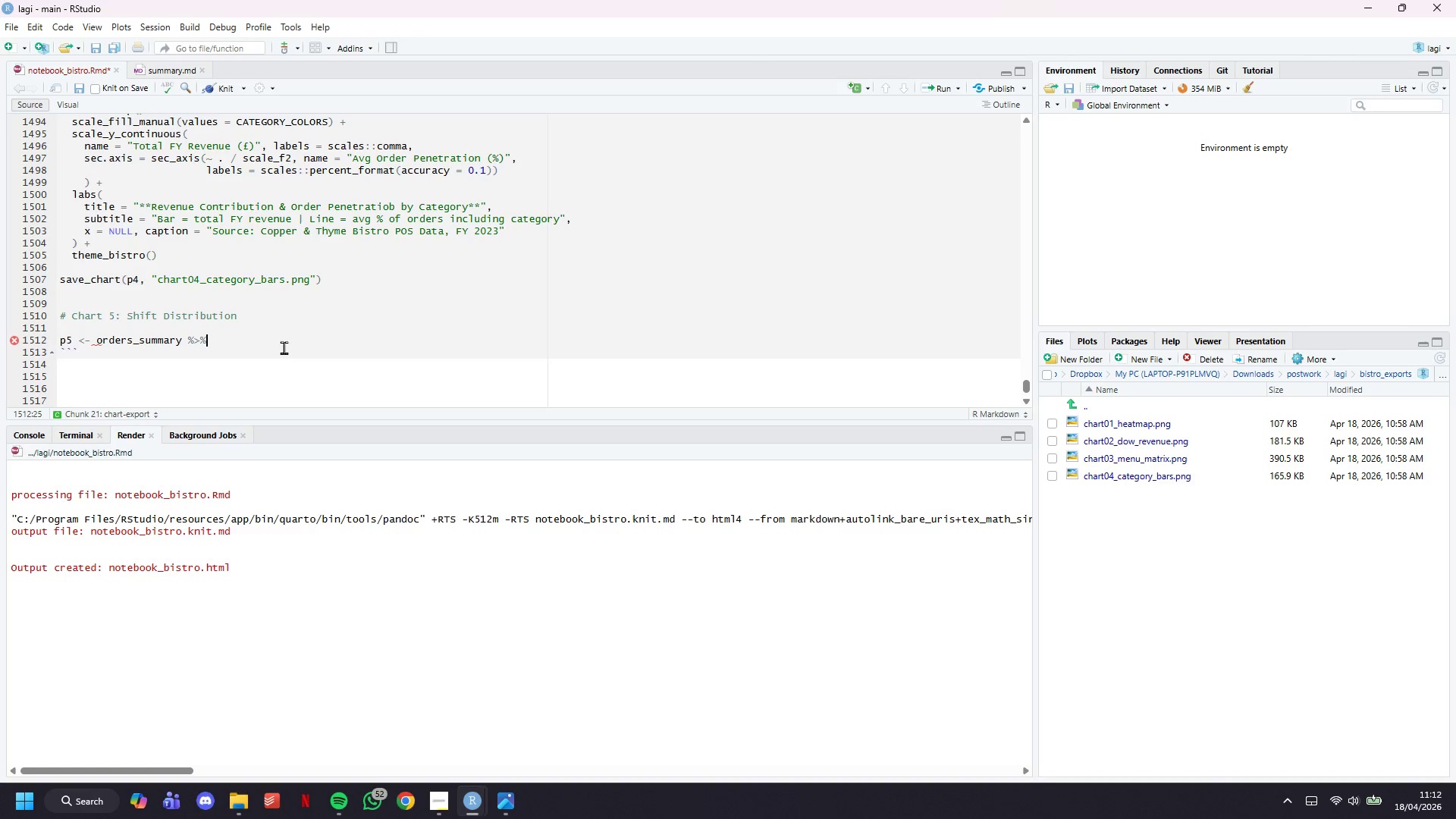 
key(Enter)
 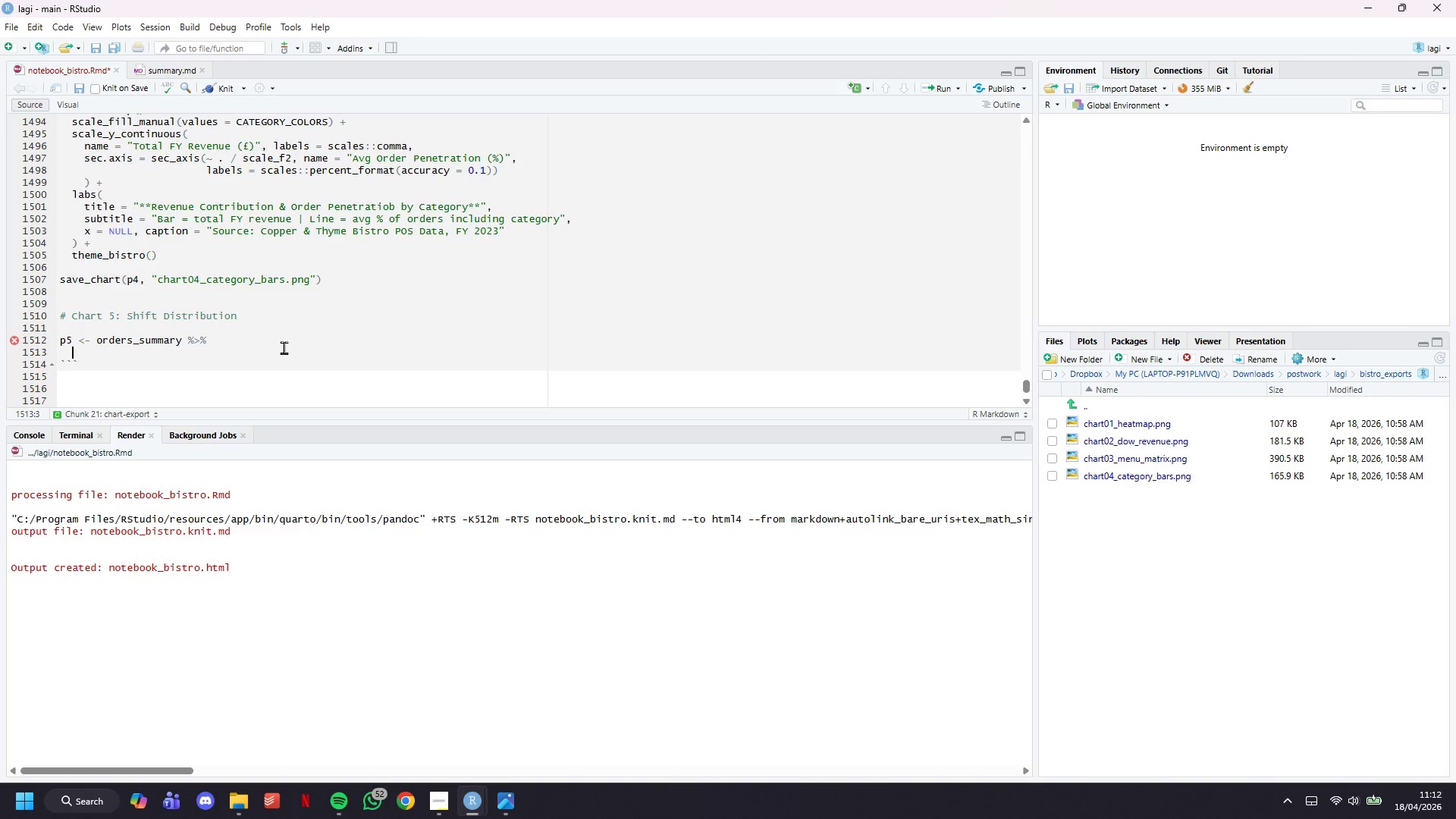 
type(filter(shift, )
key(Backspace)
key(Backspace)
type( %in% )
 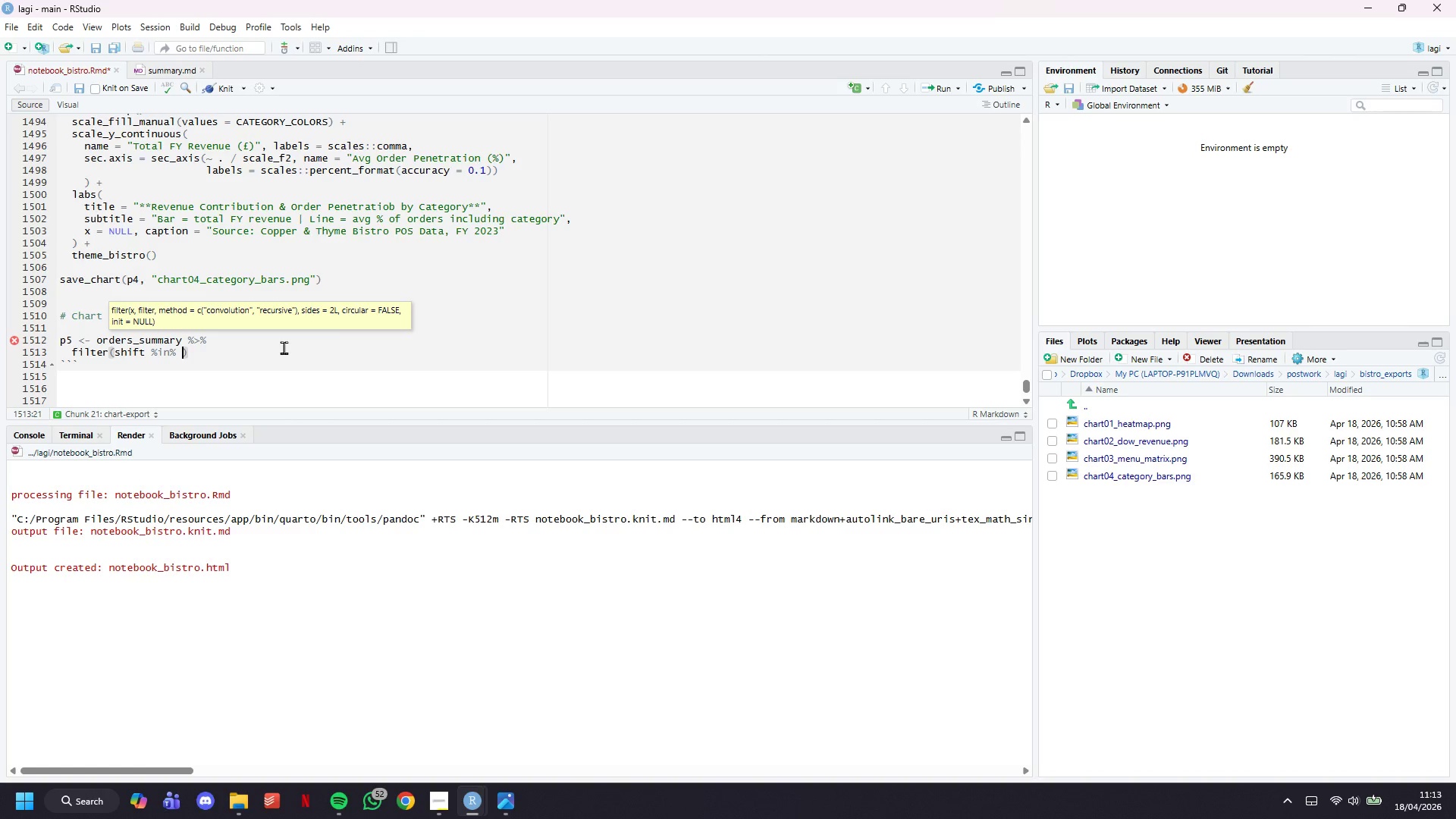 
wait(5.02)
 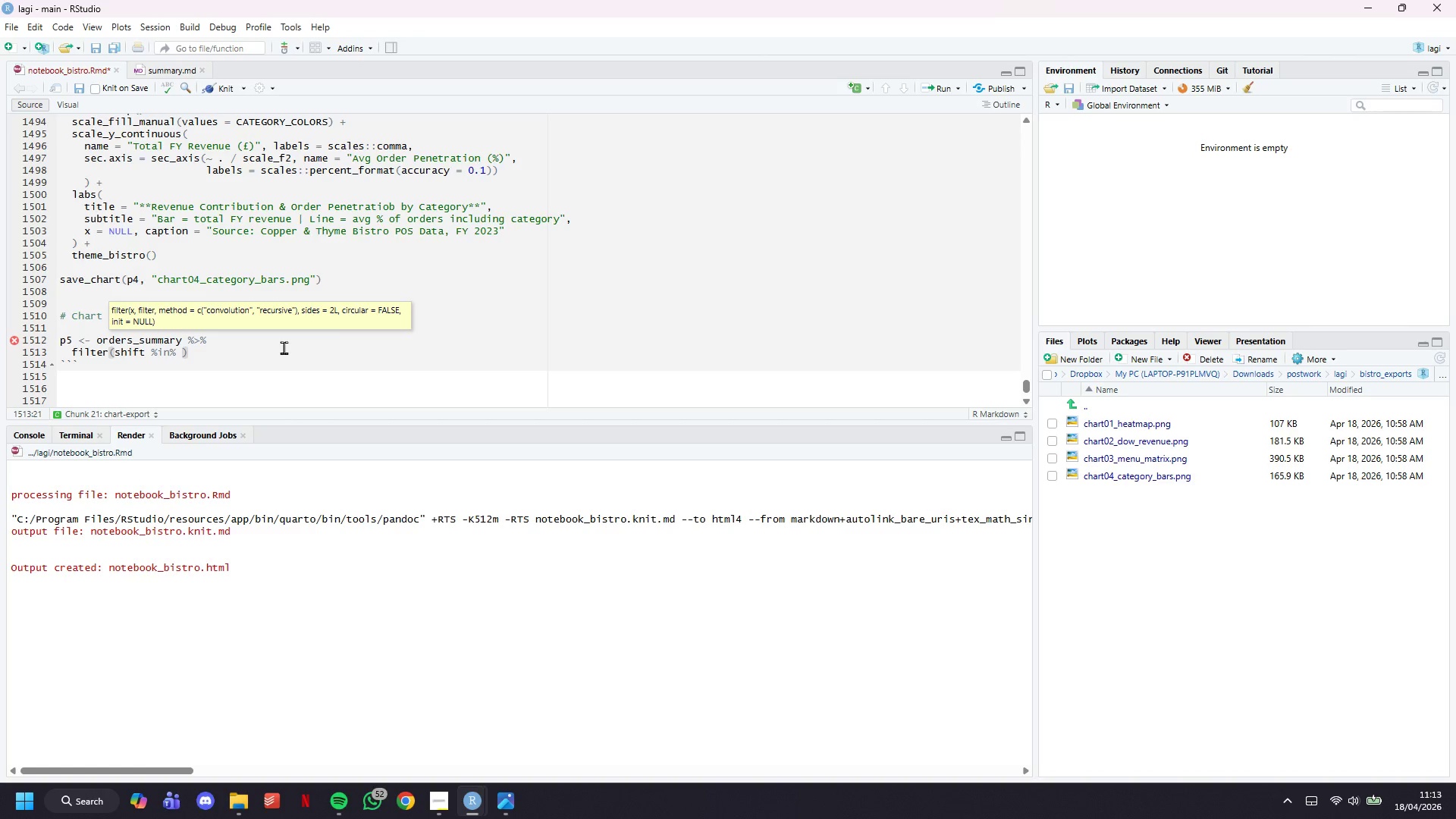 
type( )
key(Backspace)
type(c("Li)
key(Backspace)
type(unch)
 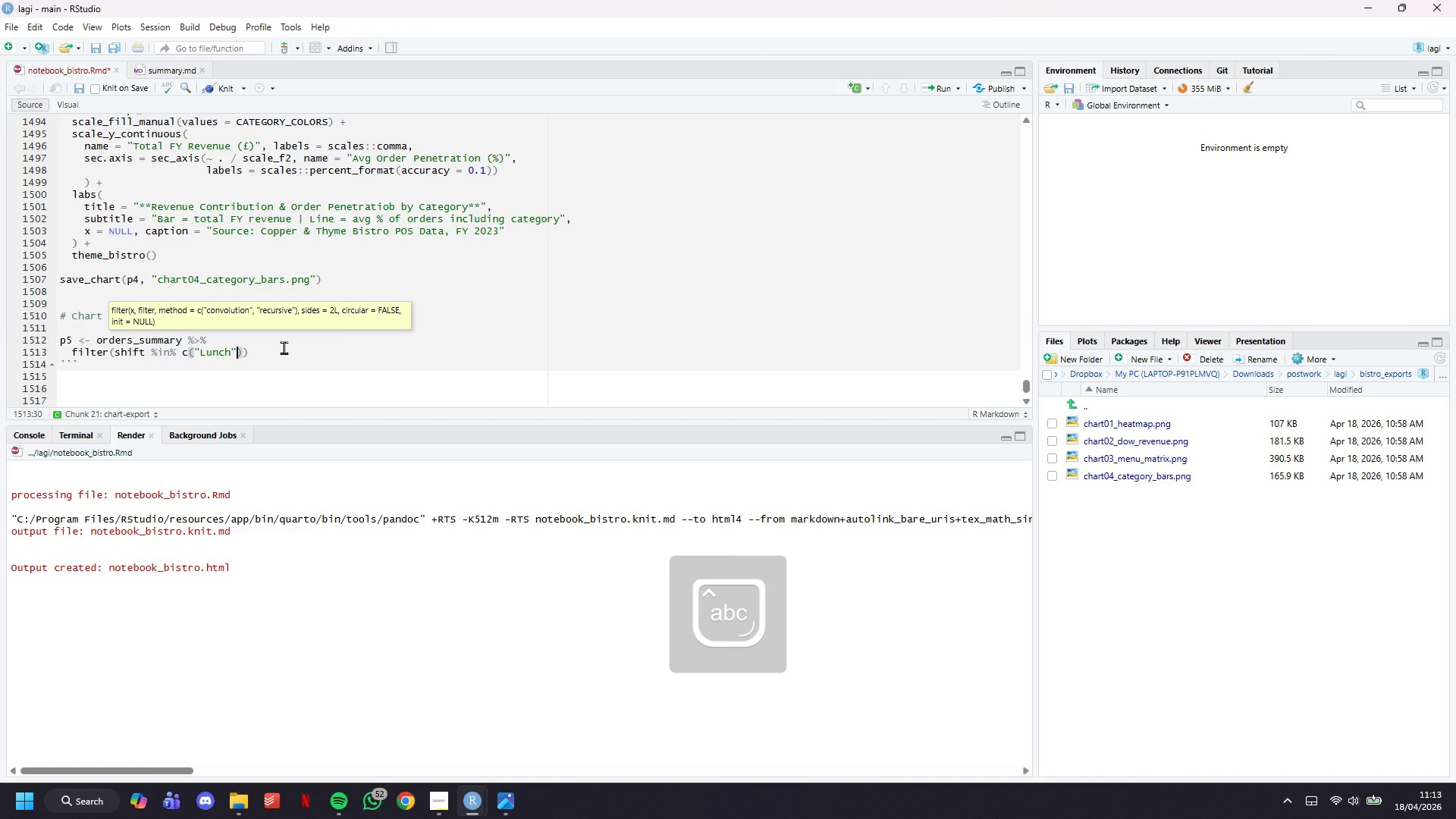 
 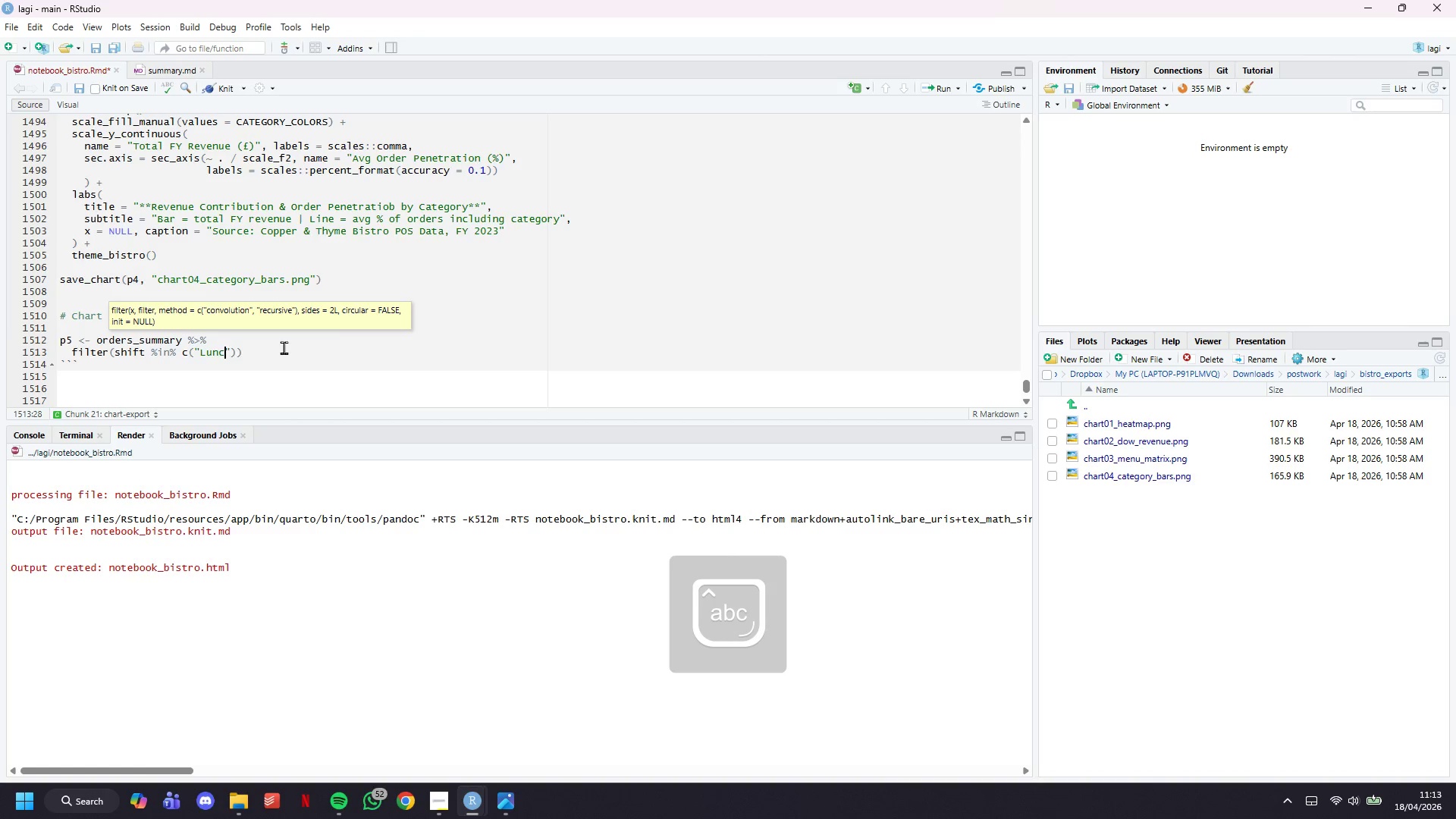 
key(ArrowRight)
 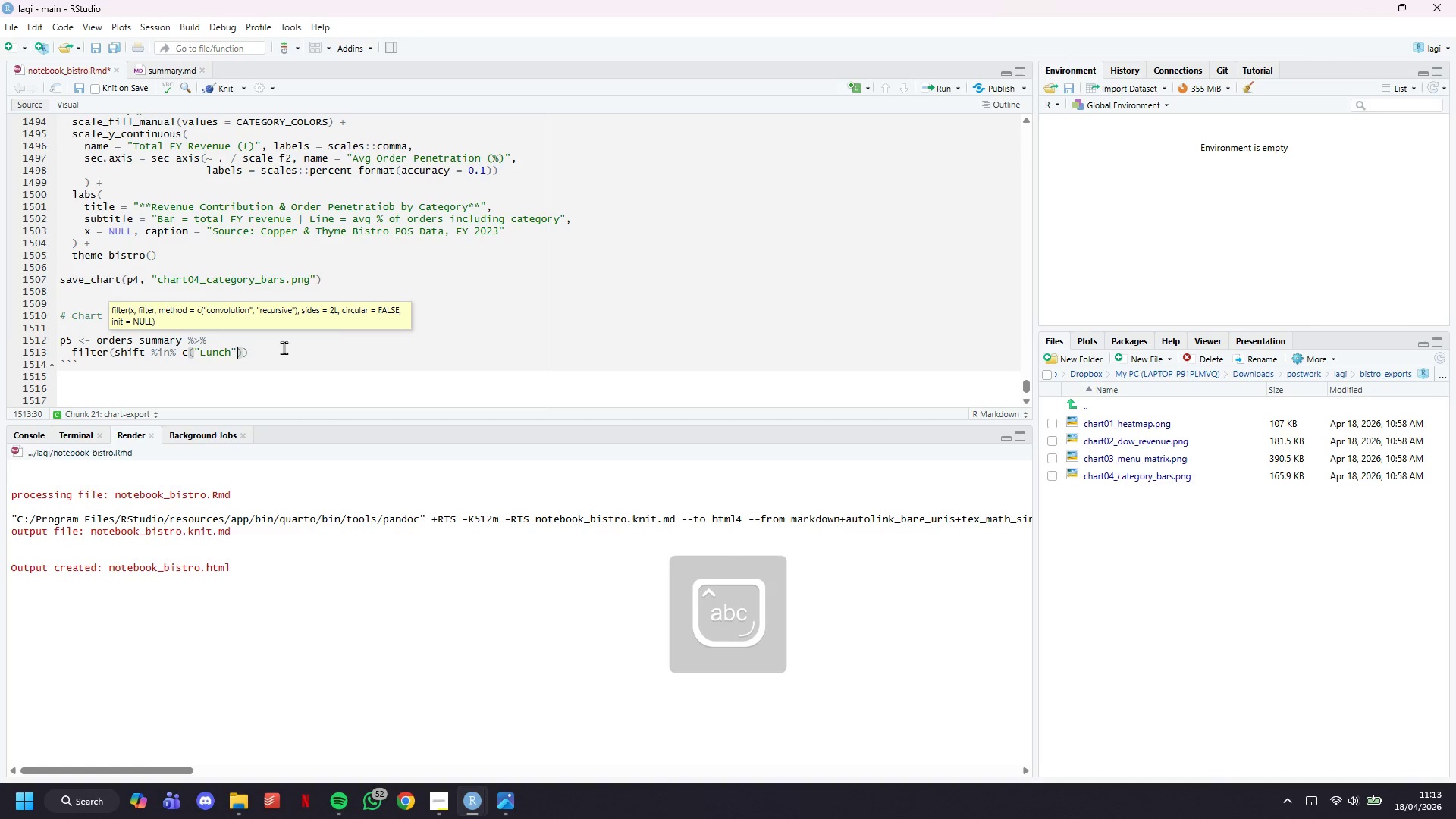 
key(Comma)
 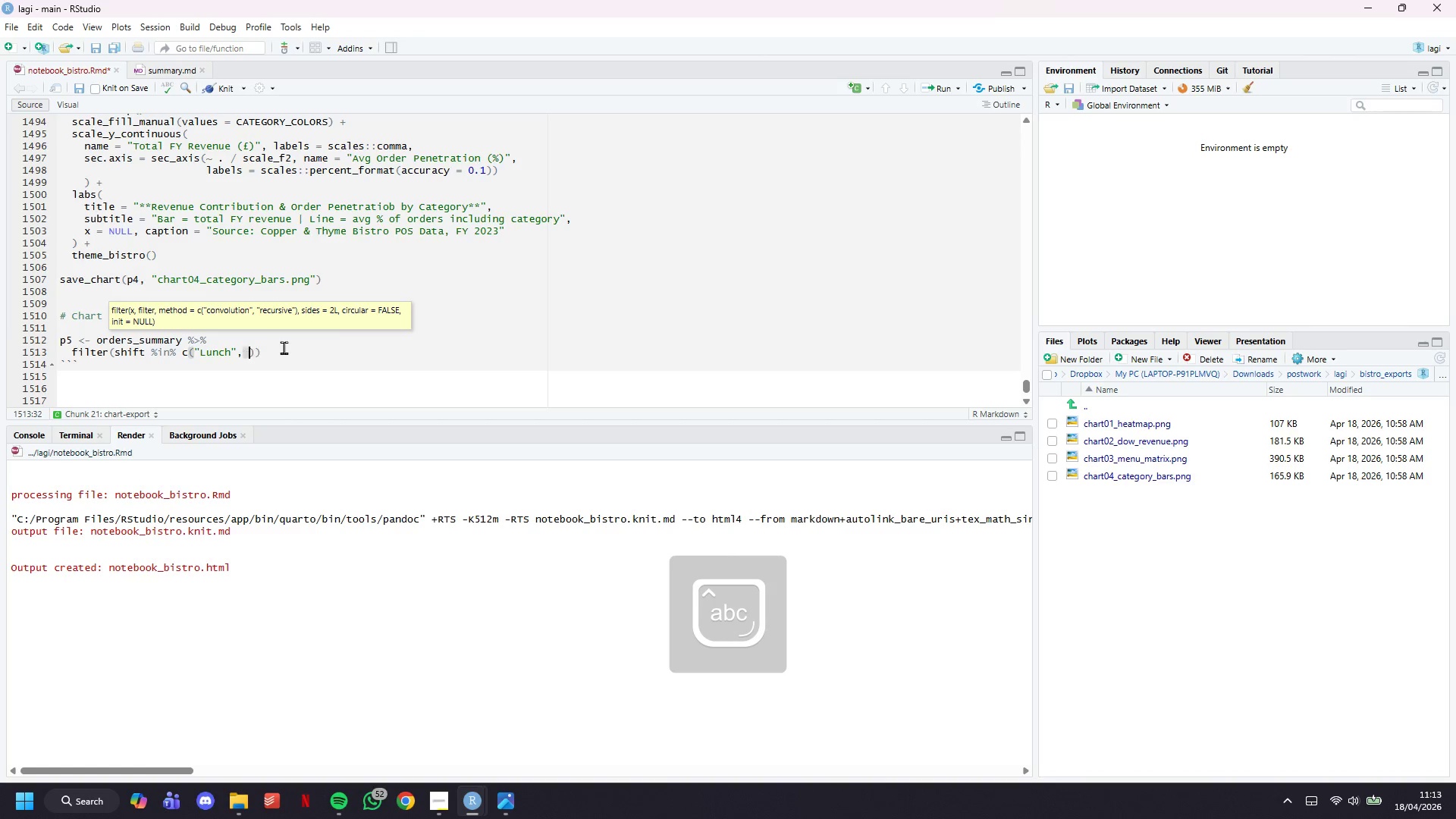 
key(Space)
 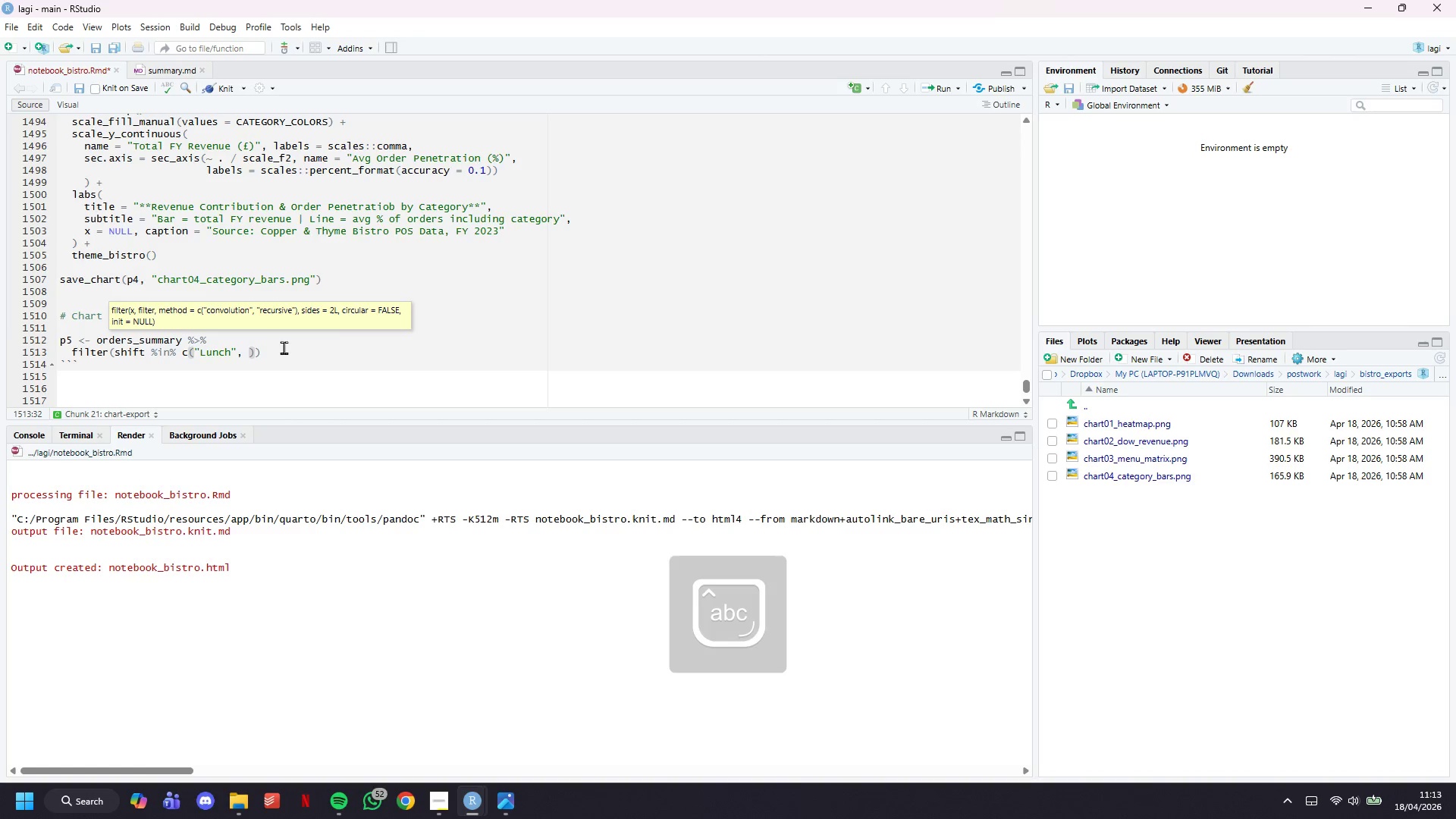 
wait(5.77)
 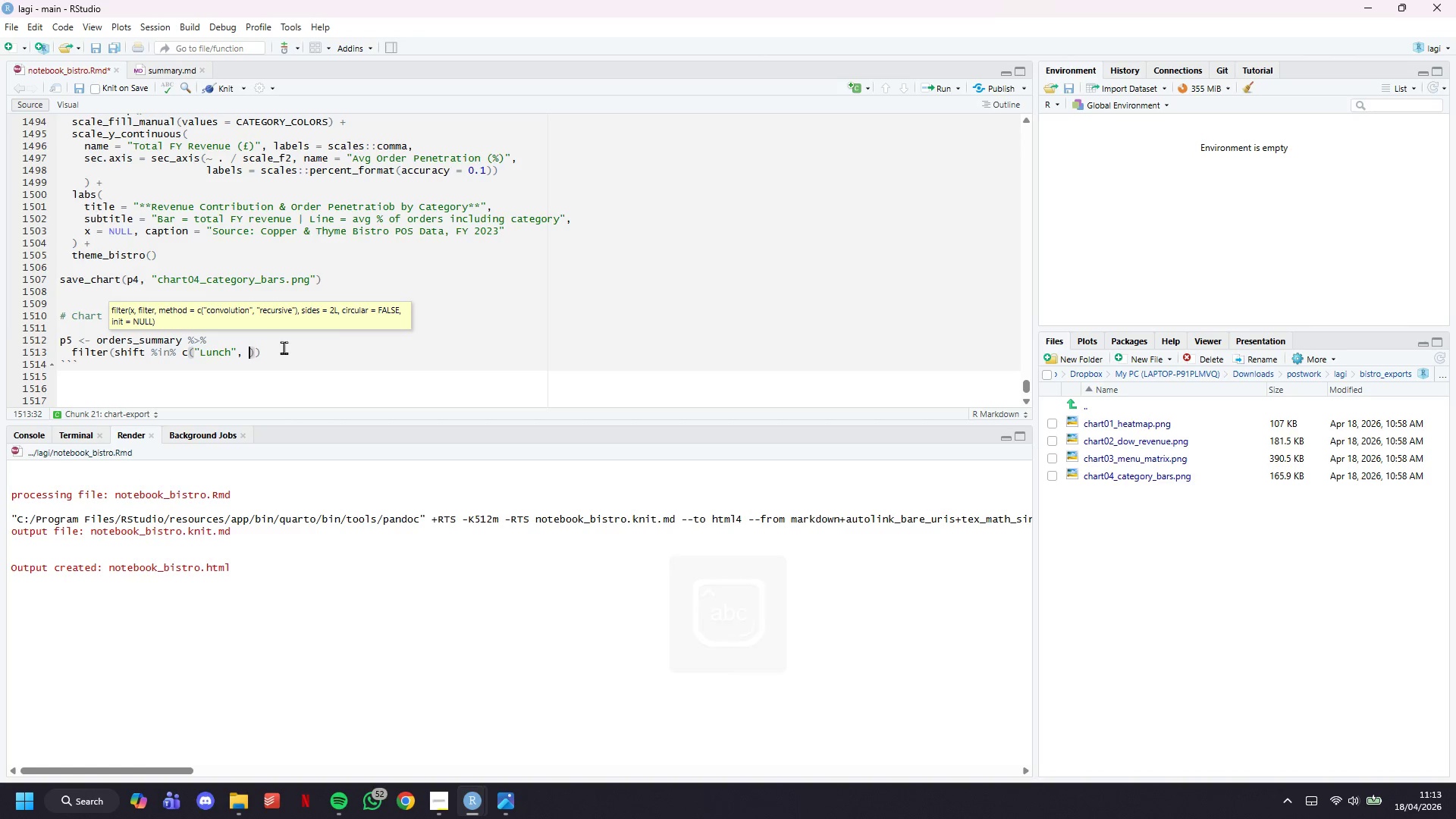 
type("Dinner)
 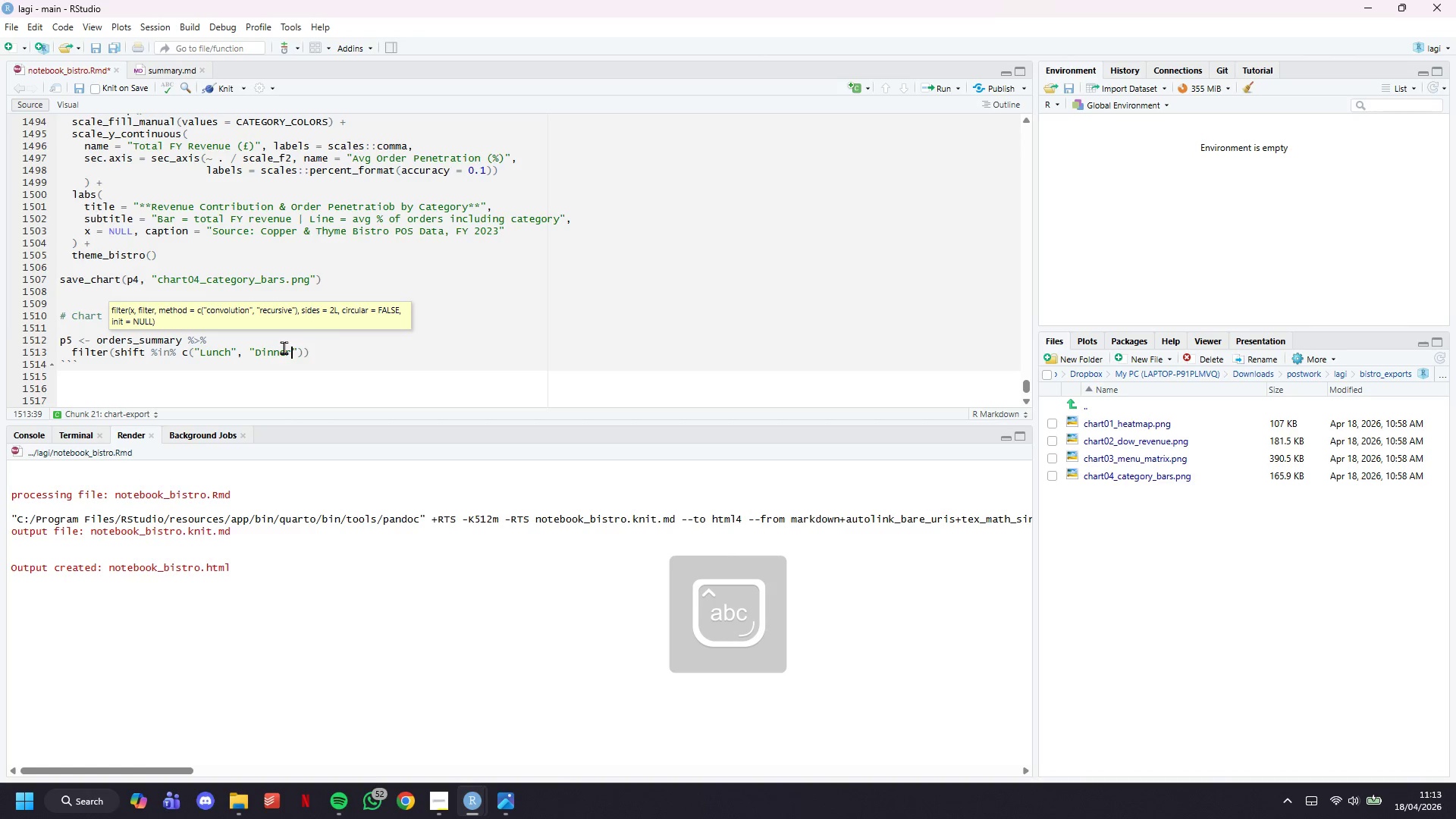 
key(ArrowRight)
 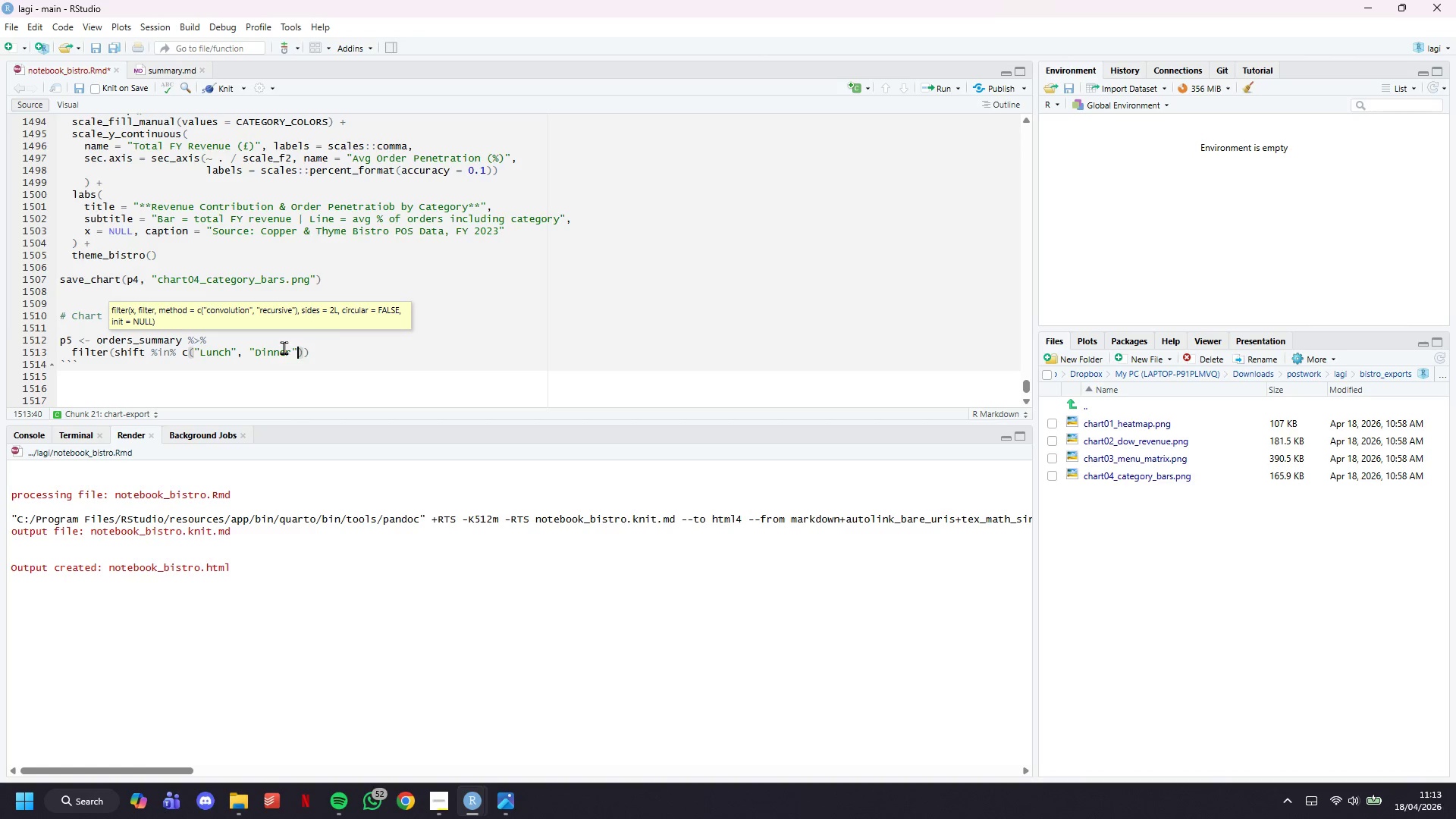 
wait(5.72)
 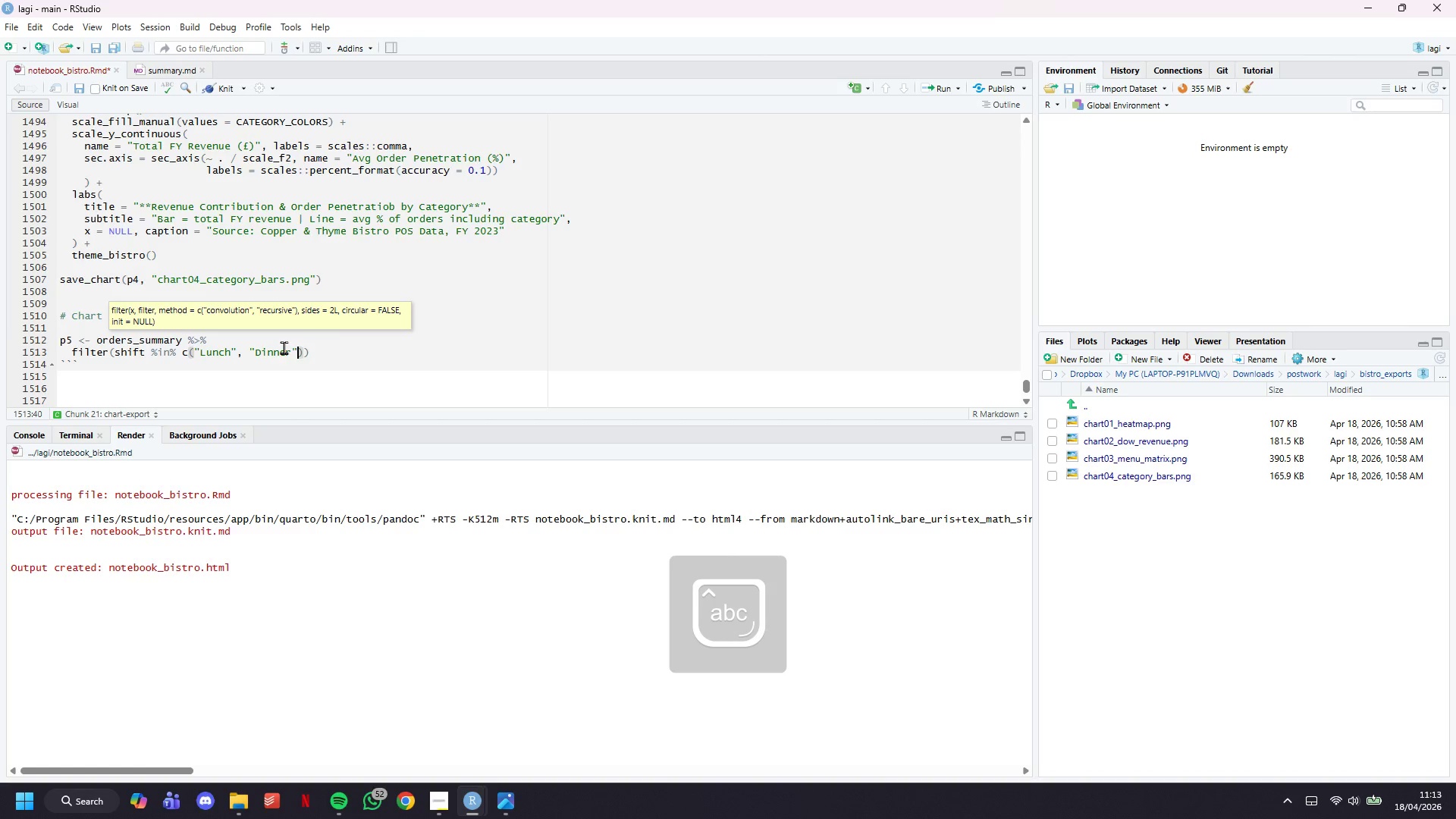 
key(ArrowRight)
 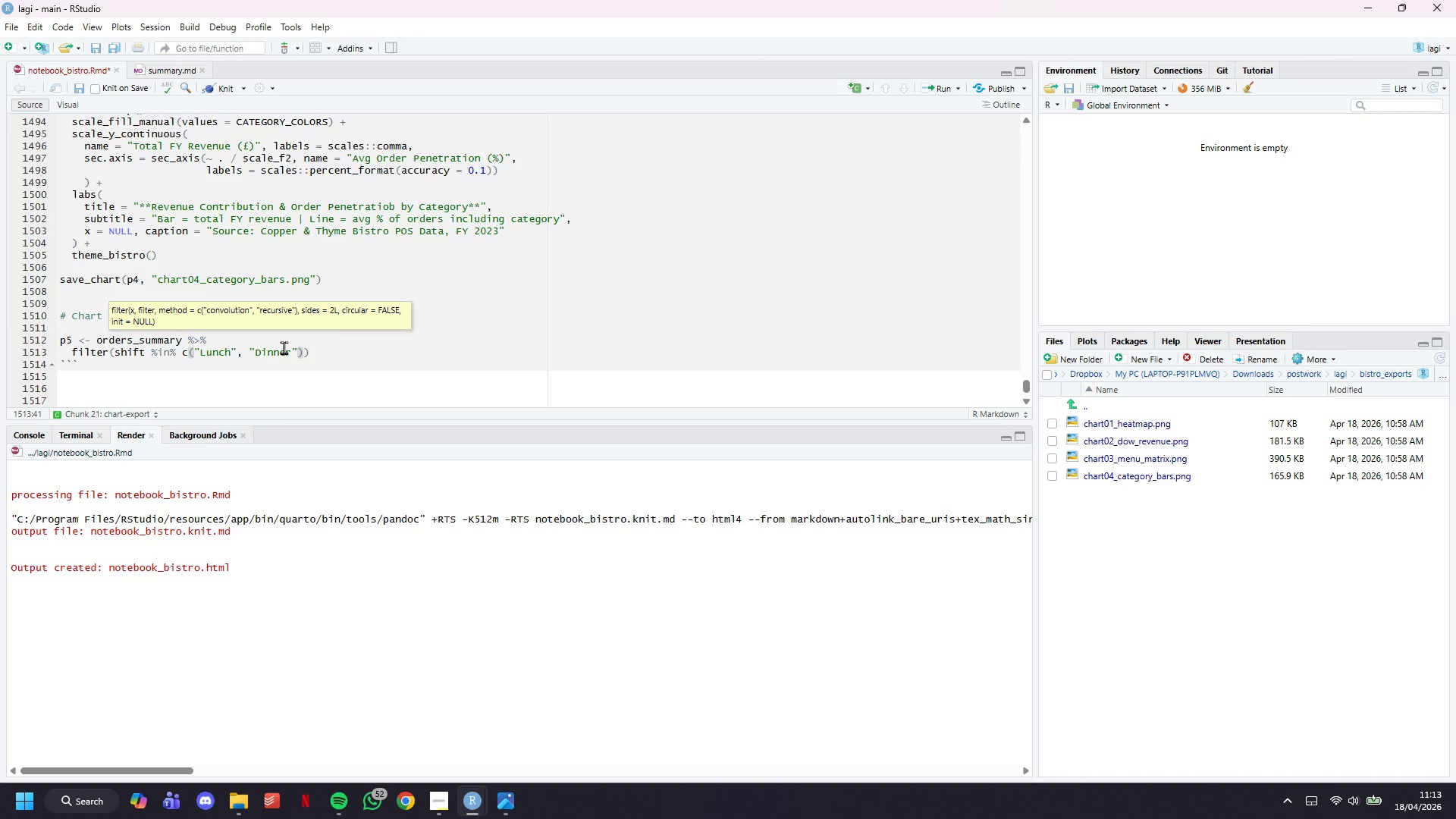 
type(, total_revenue <= 200)
 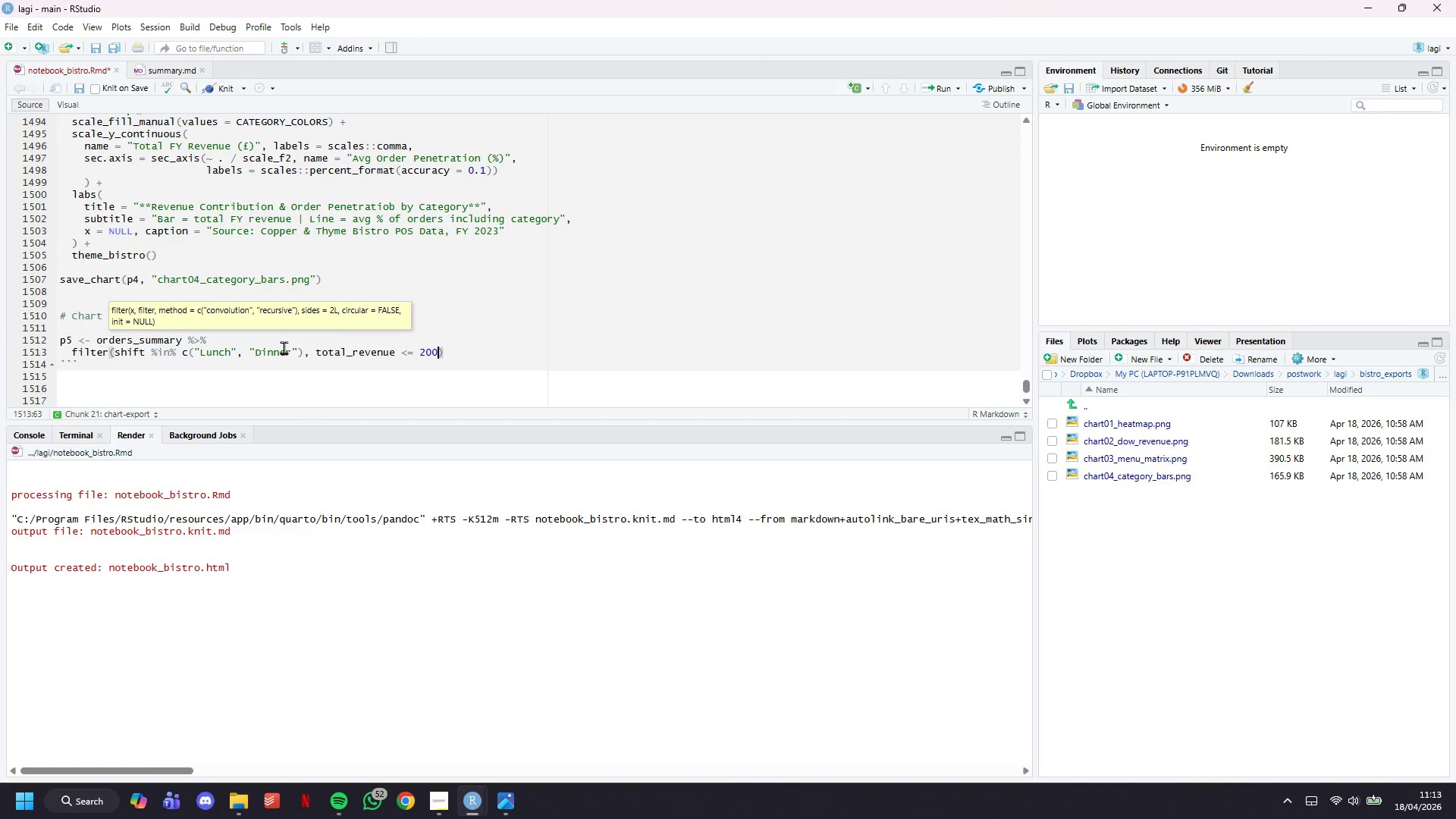 
key(ArrowRight)
 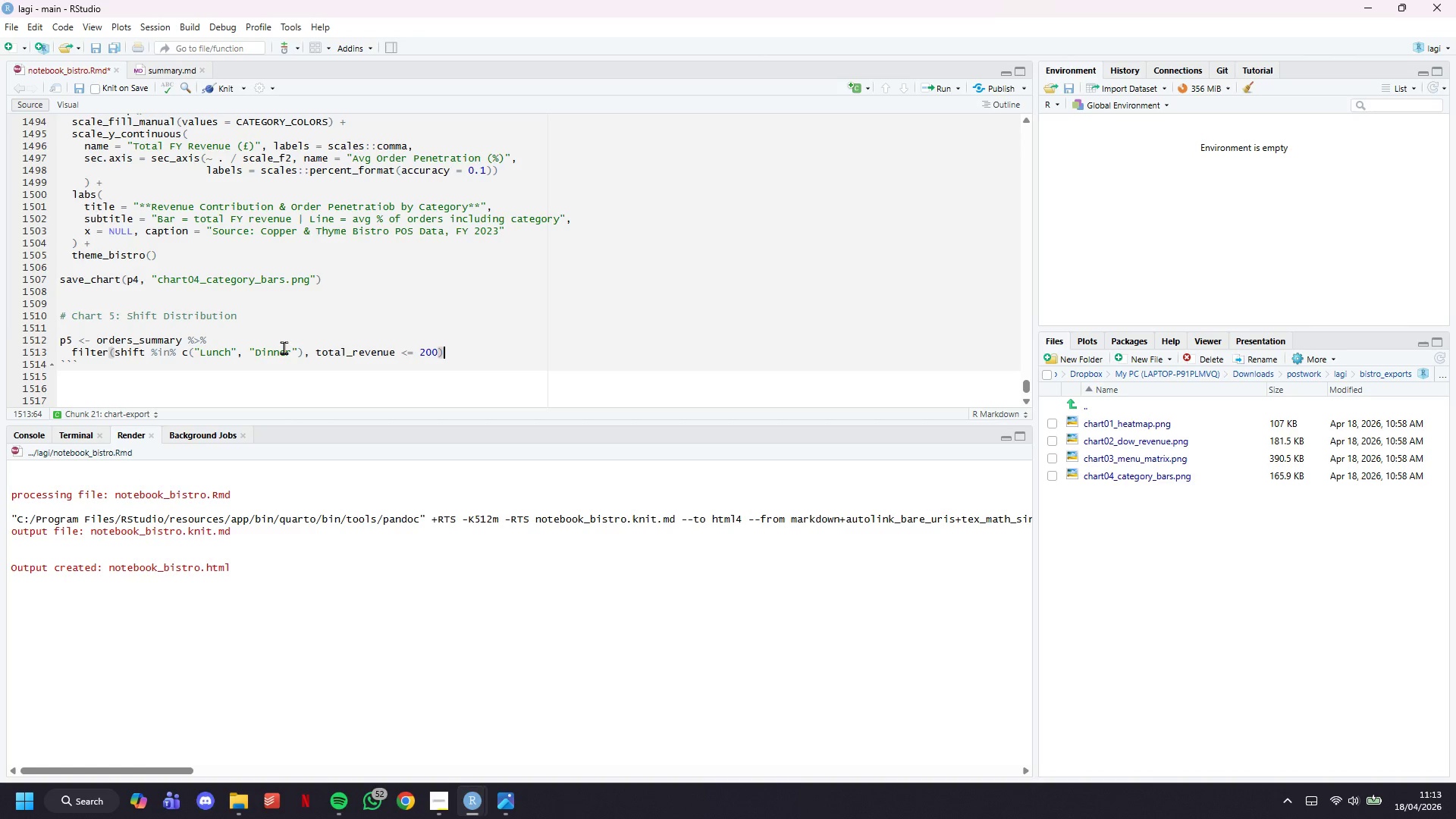 
key(Space)
 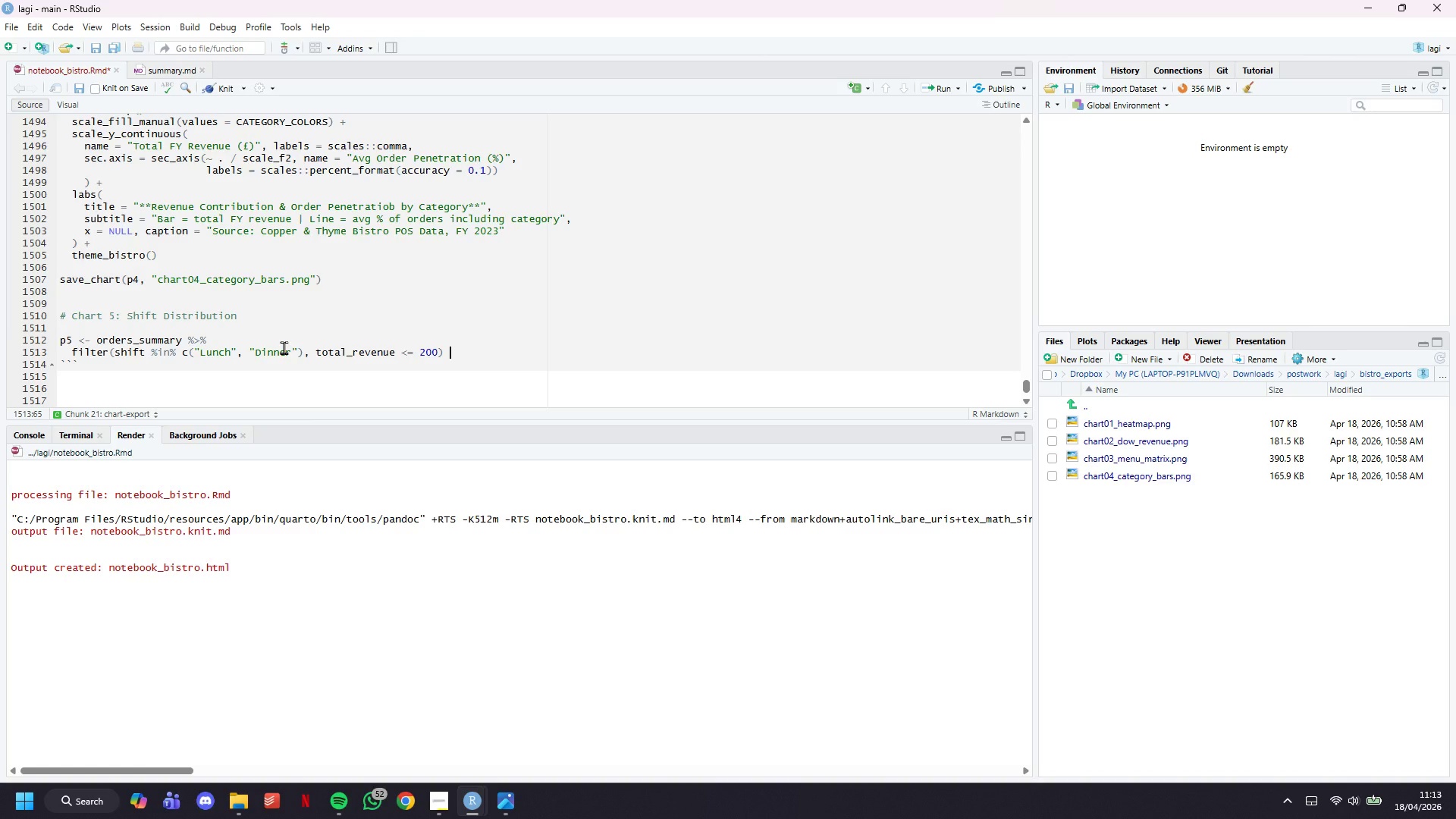 
key(Shift+5)
 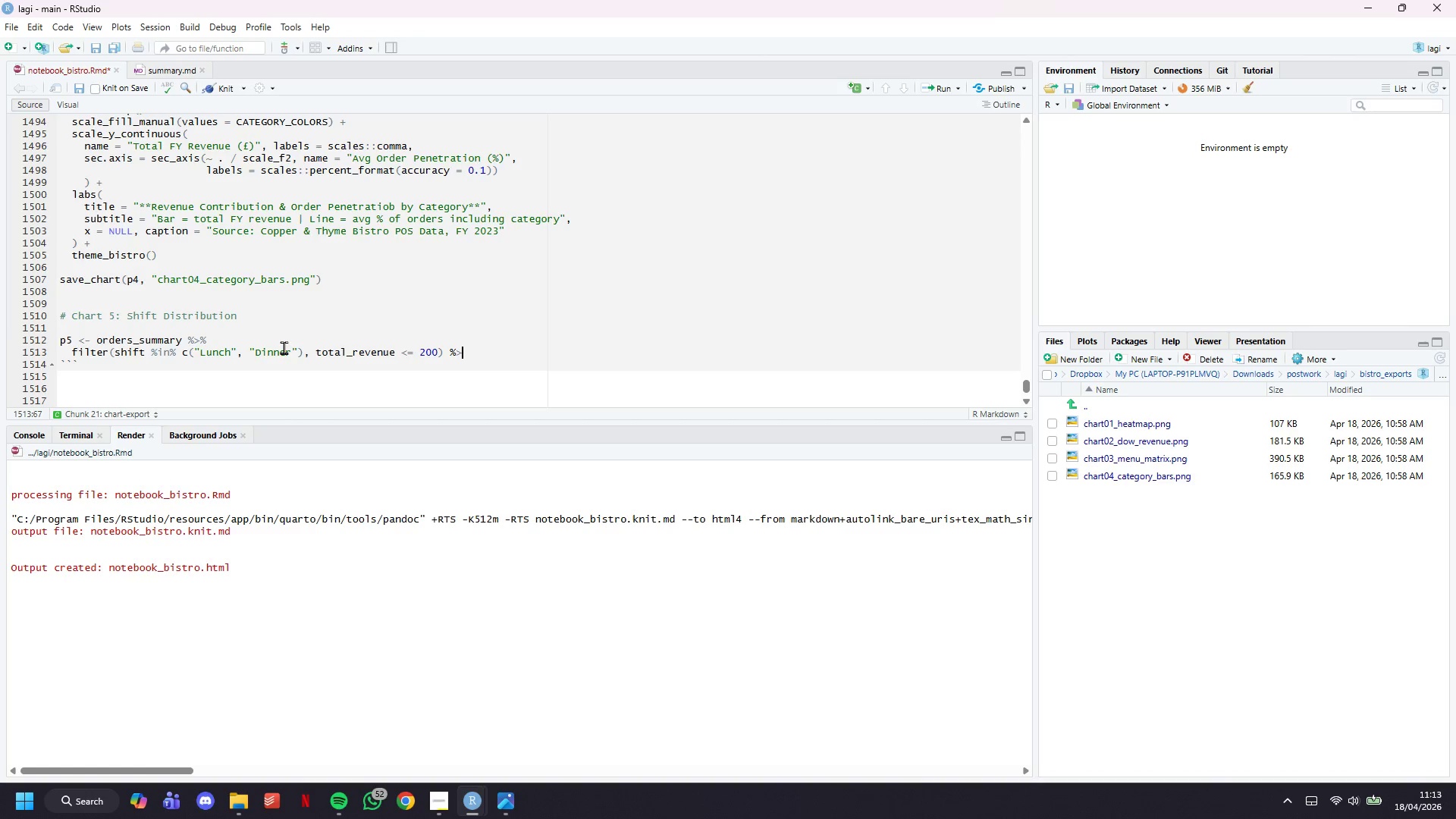 
key(Shift+Period)
 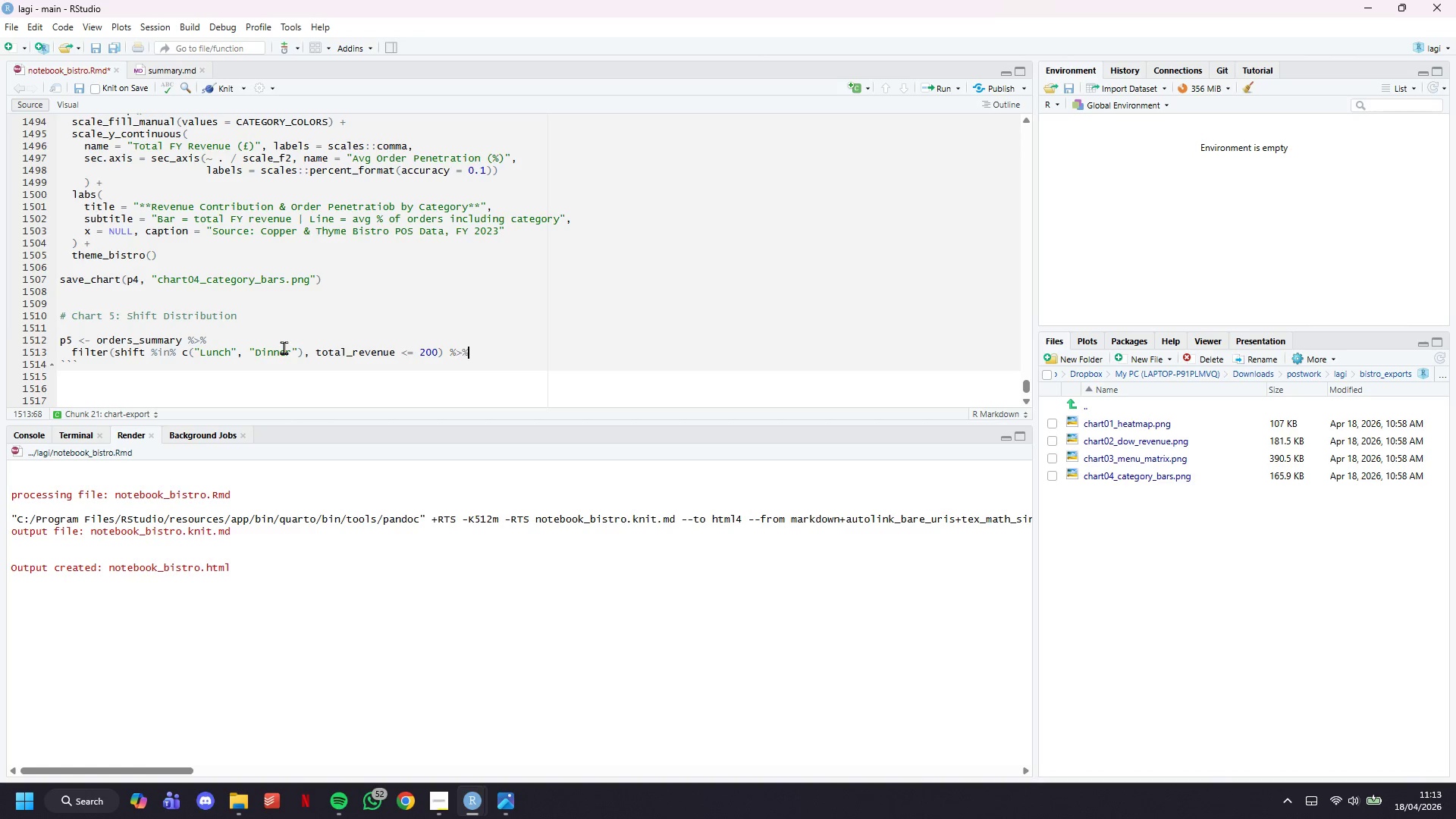 
key(Shift+5)
 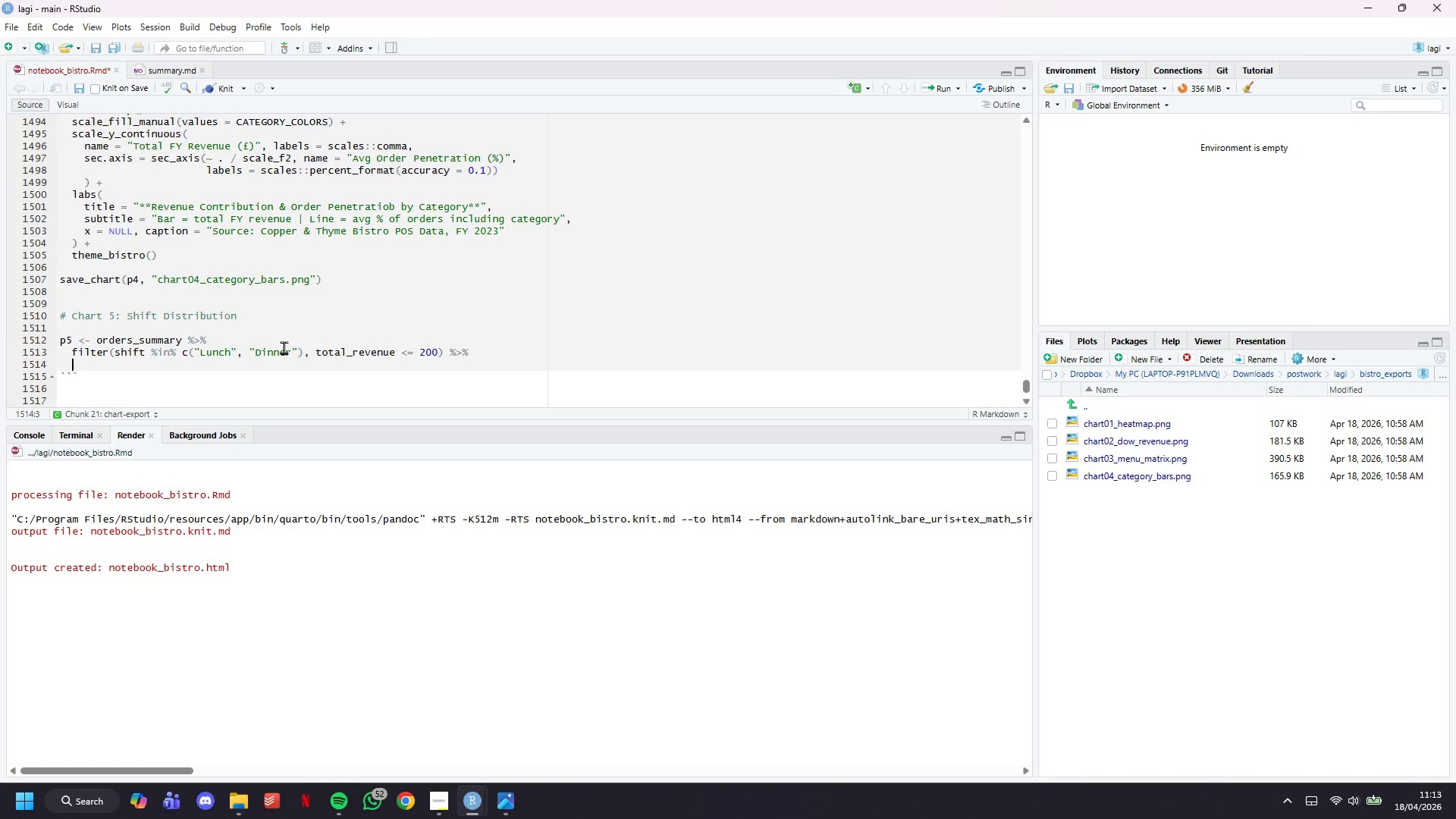 
key(Enter)
 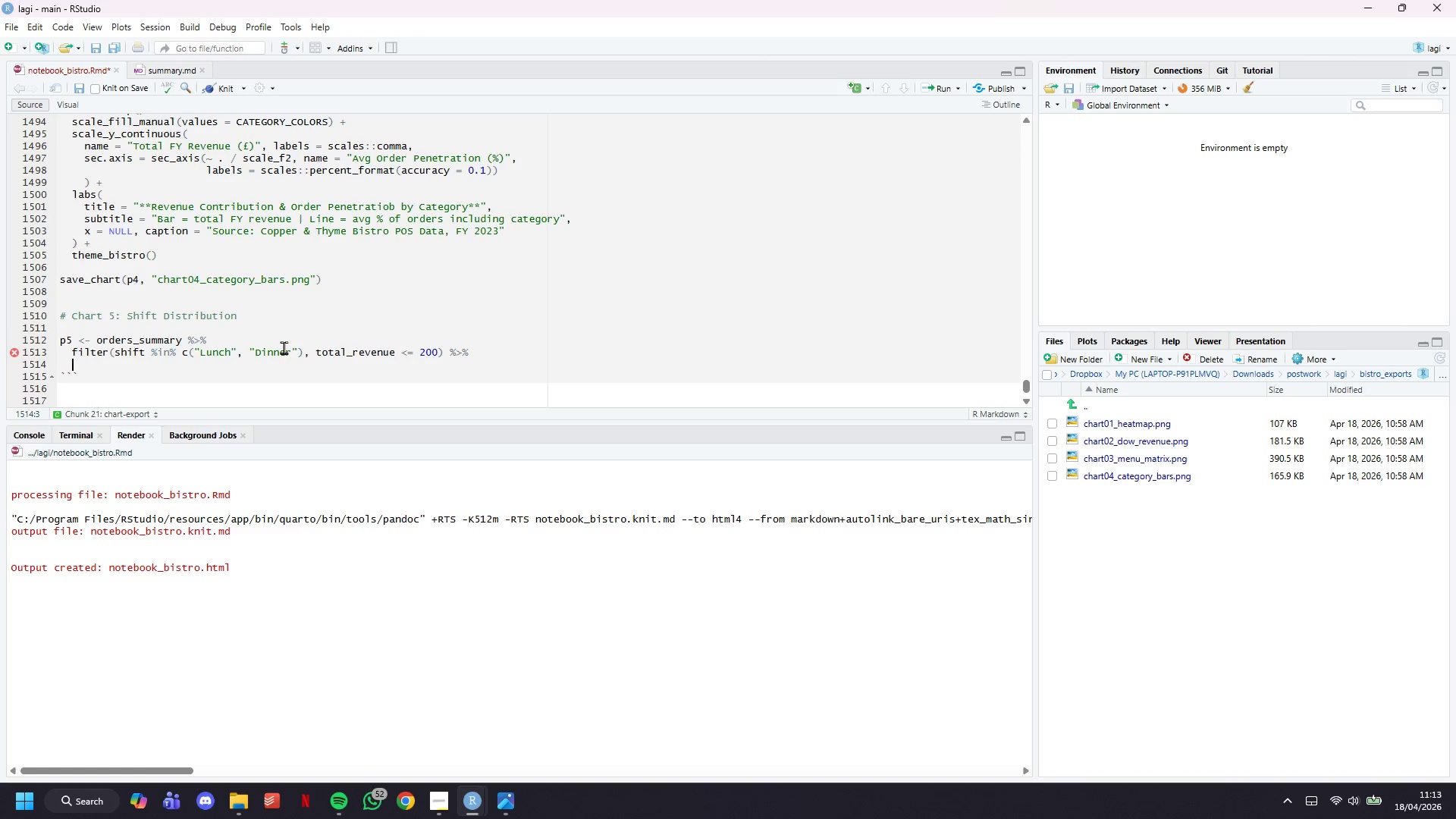 
type(ggplot(aes(x = total_revenue, fill = shift, )
 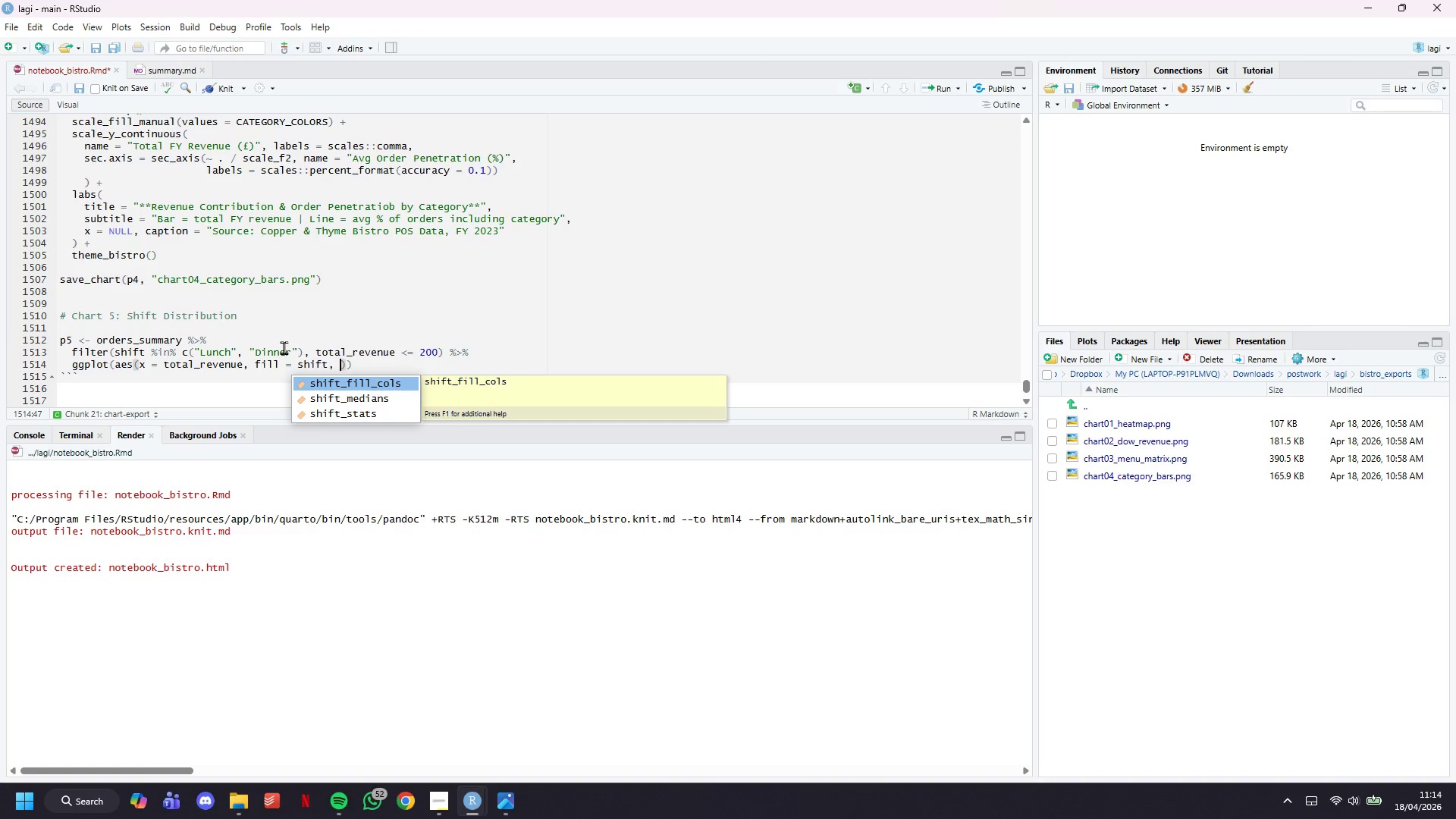 
wait(7.06)
 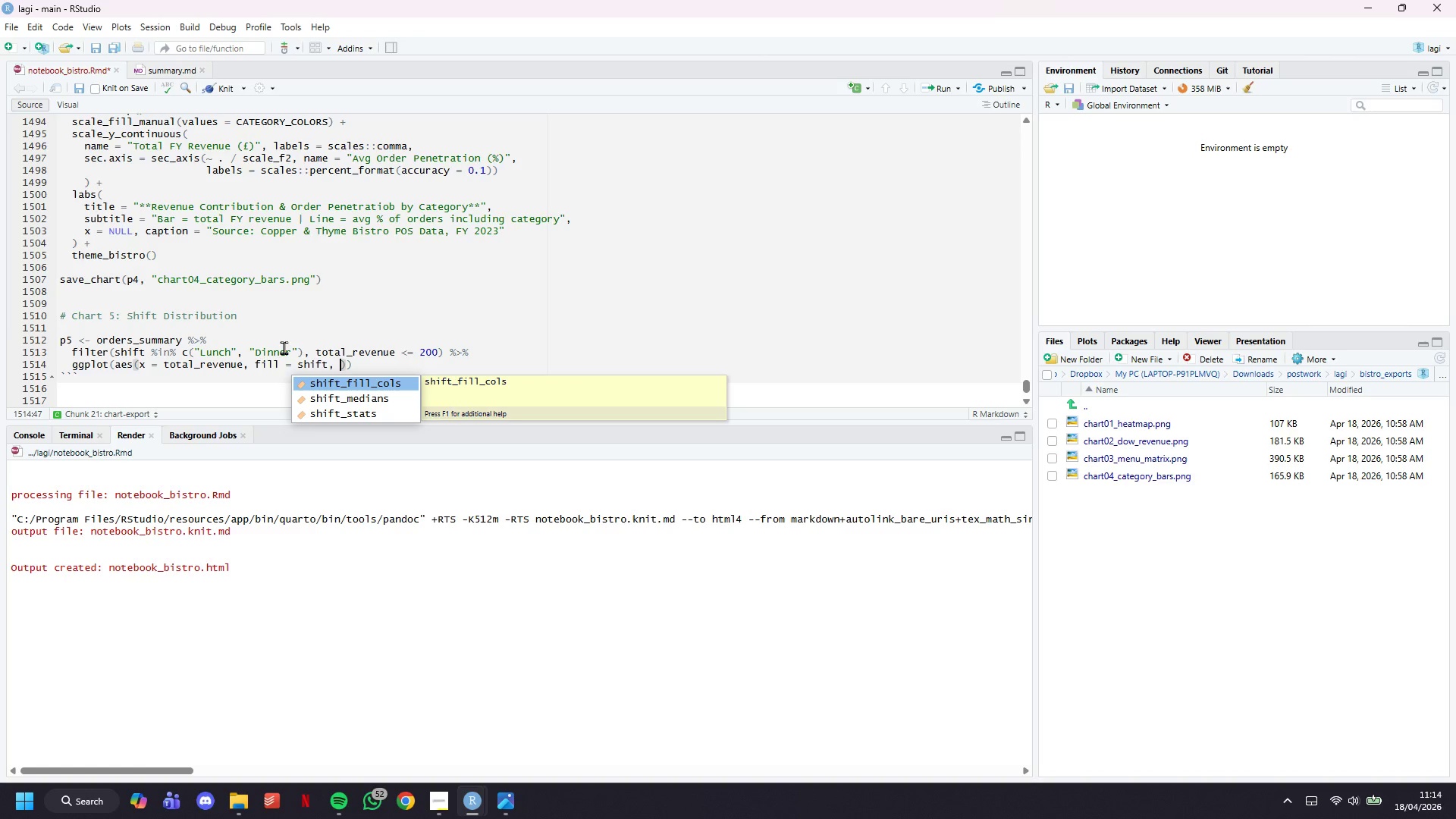 
type(colour )
 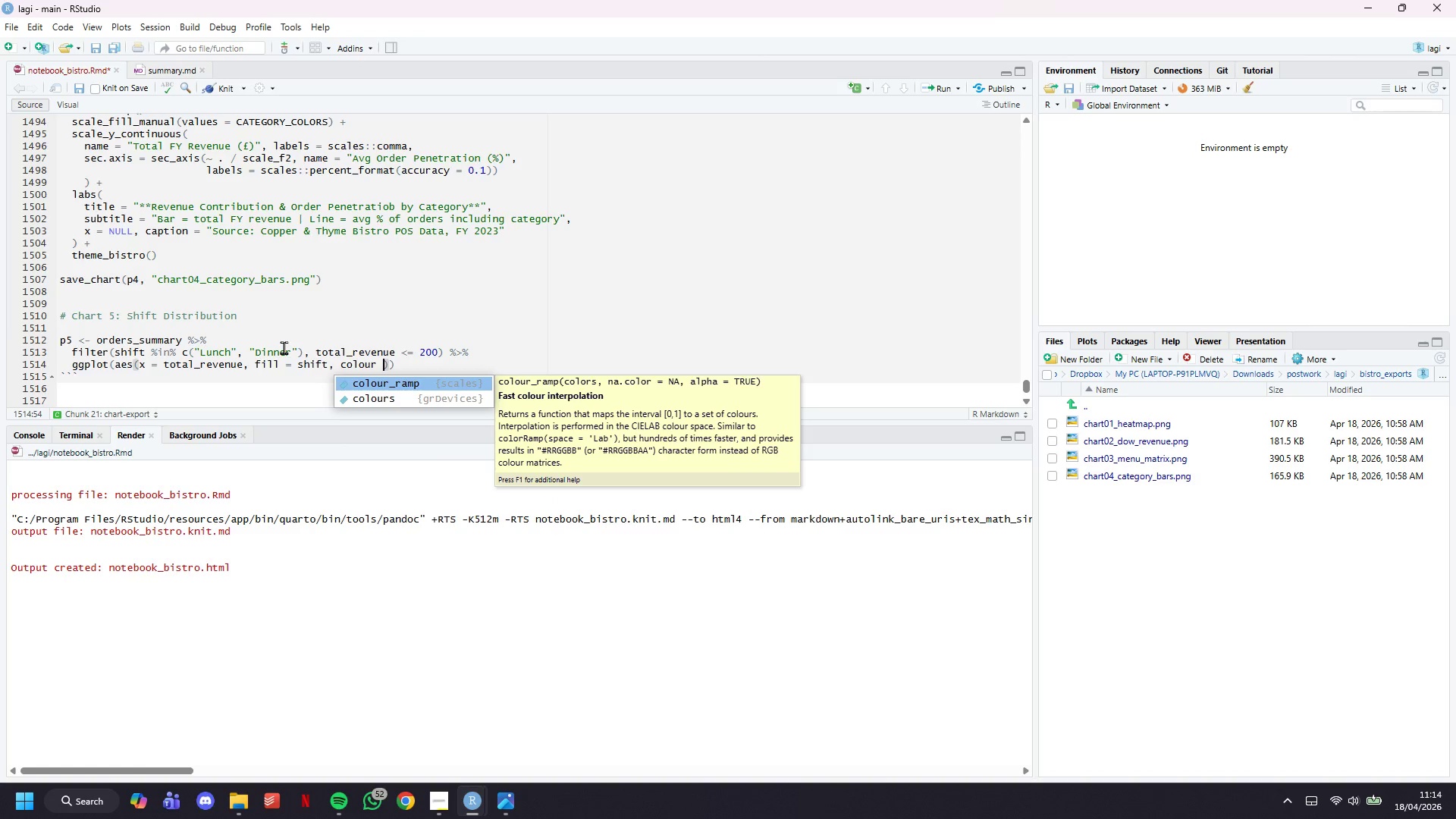 
type(-)
key(Backspace)
type(=s)
key(Backspace)
type( shift)
 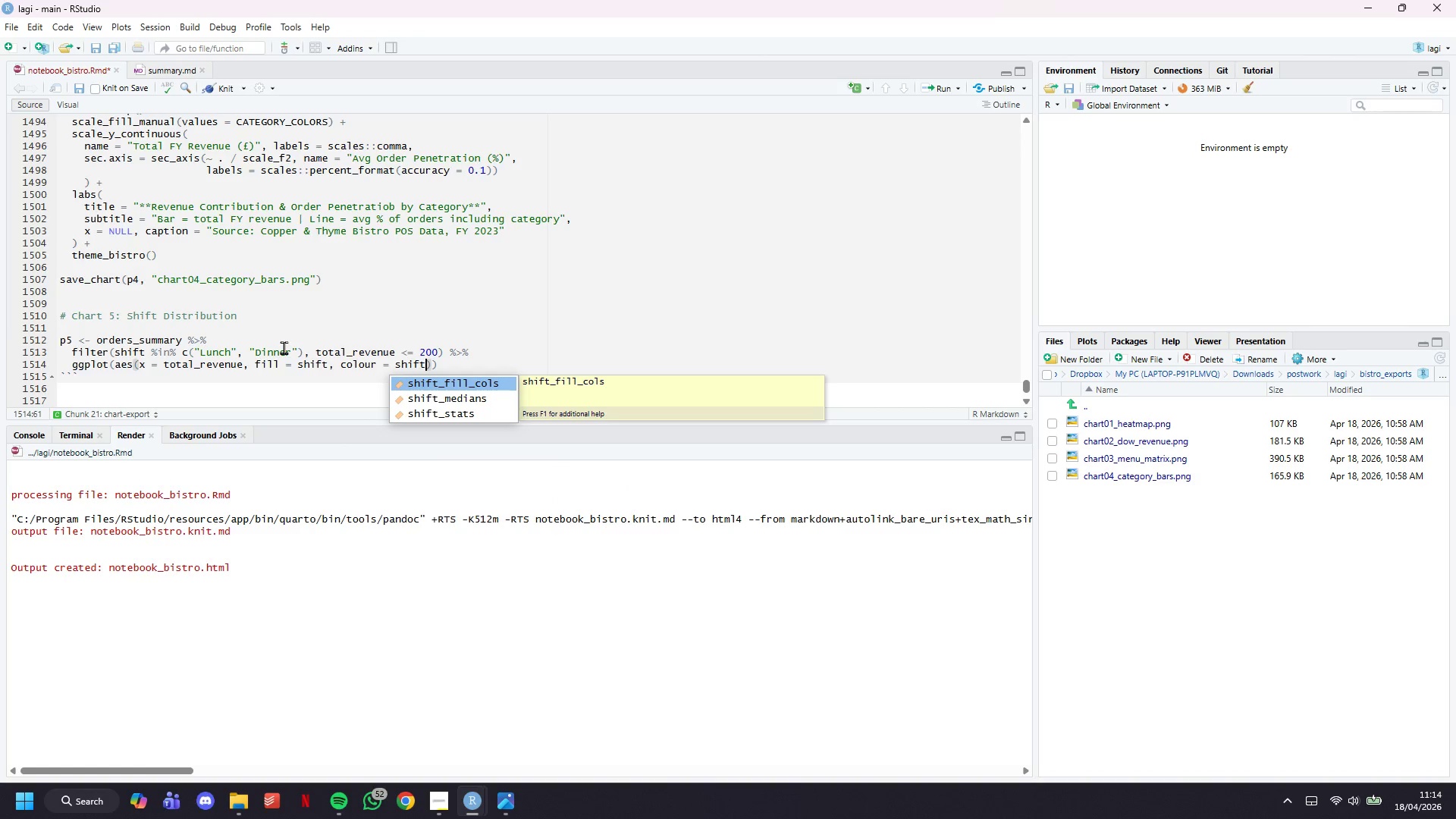 
key(ArrowRight)
 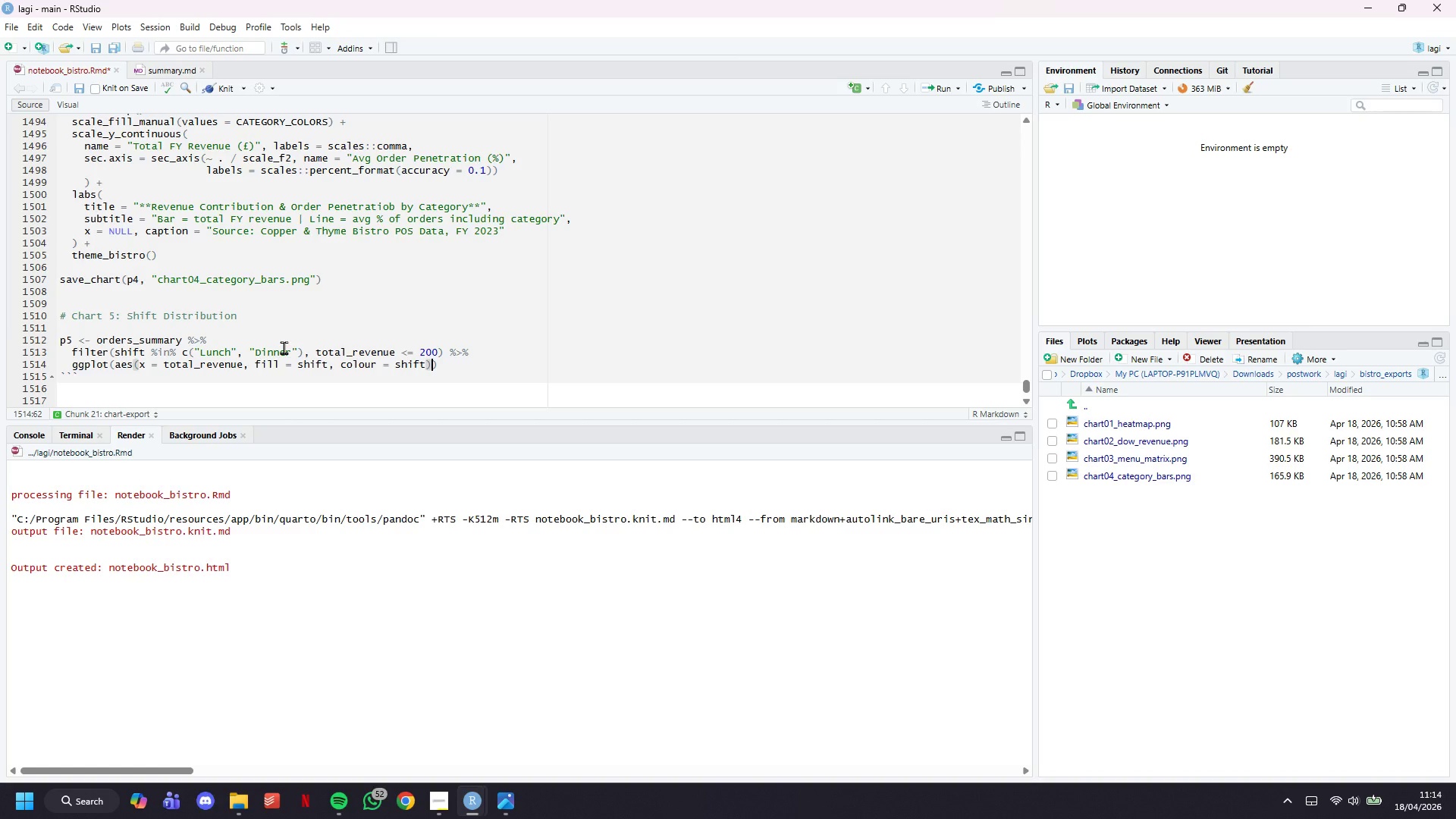 
key(ArrowRight)
 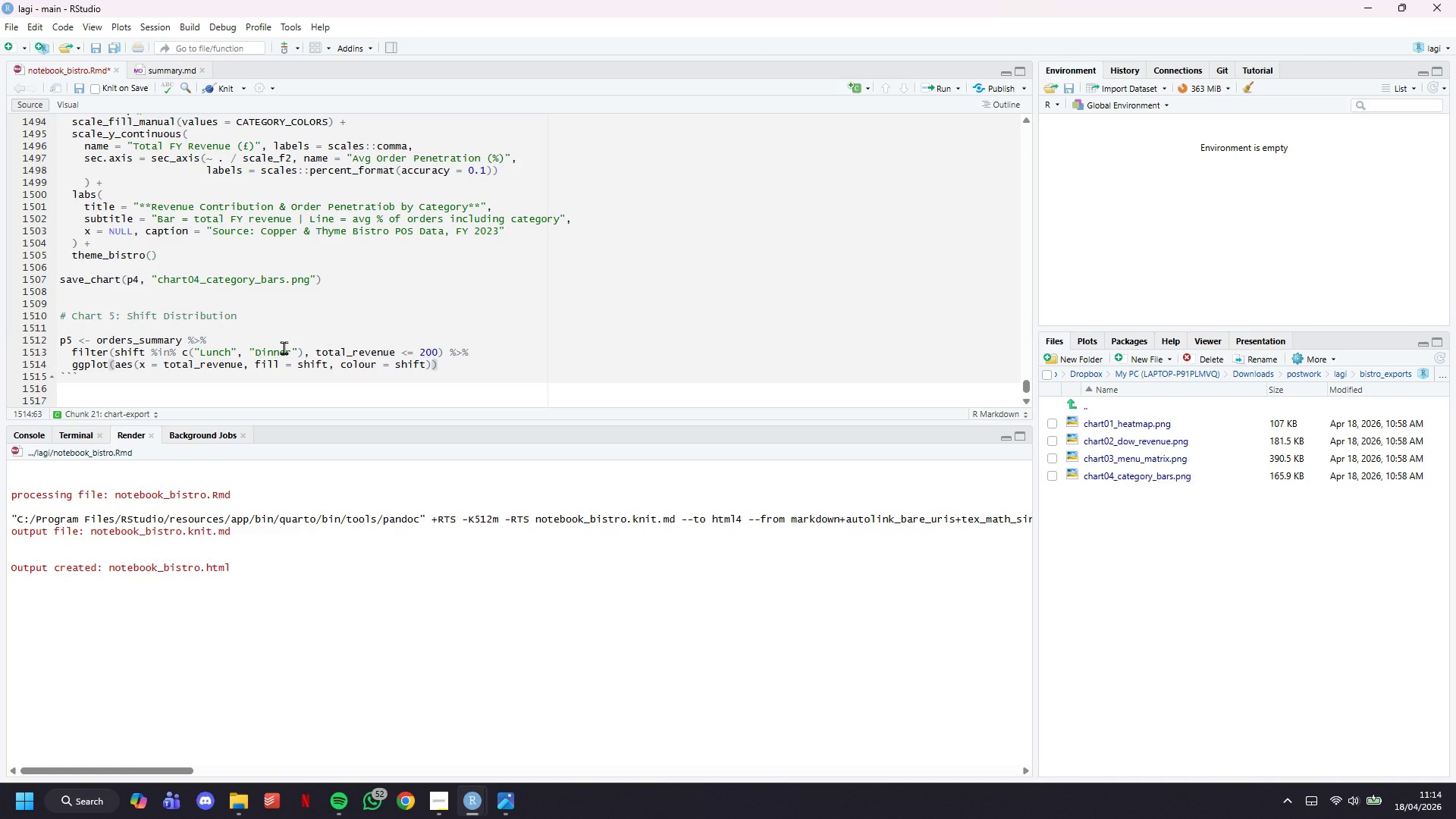 
key(Enter)
 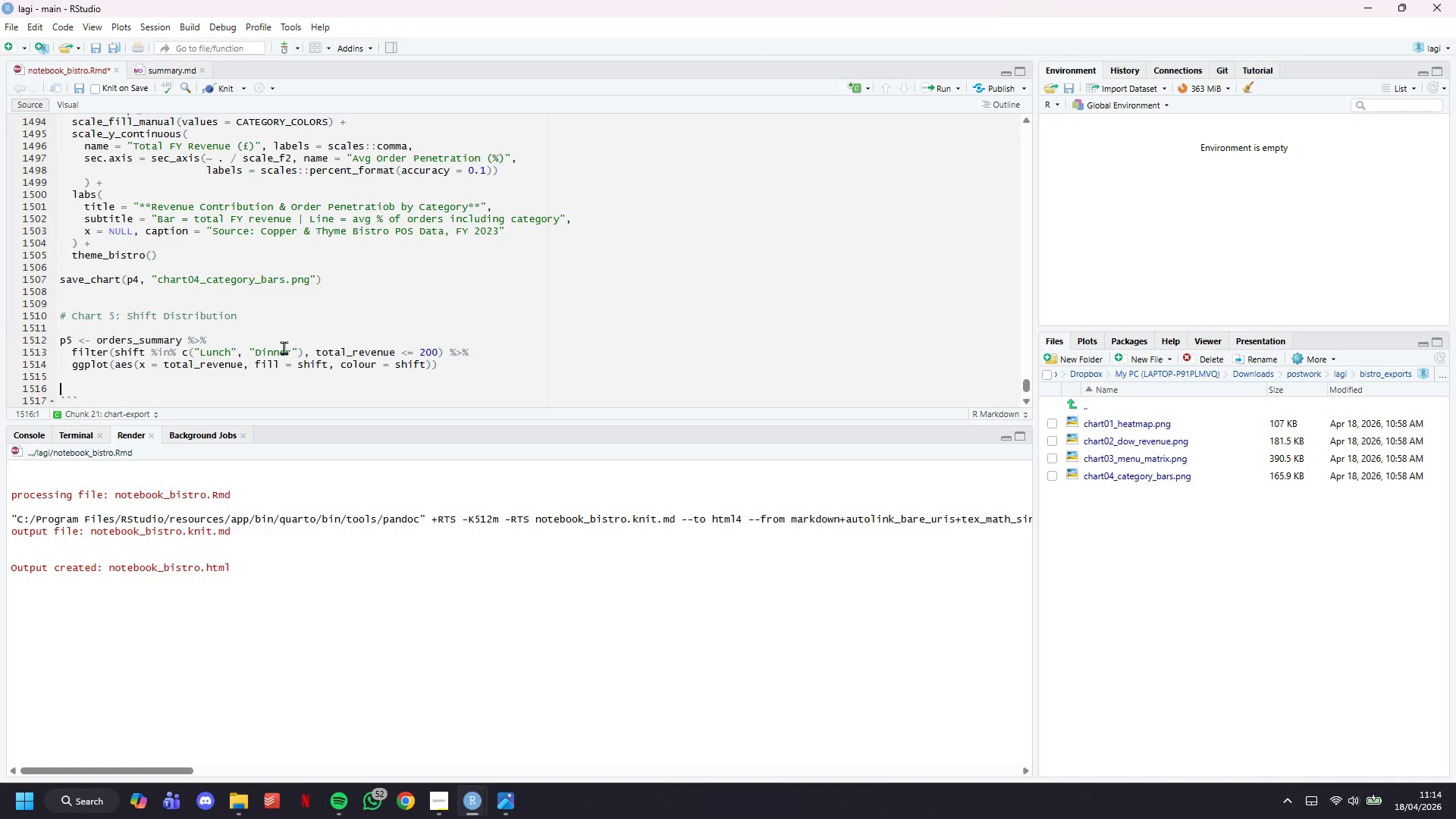 
key(Enter)
 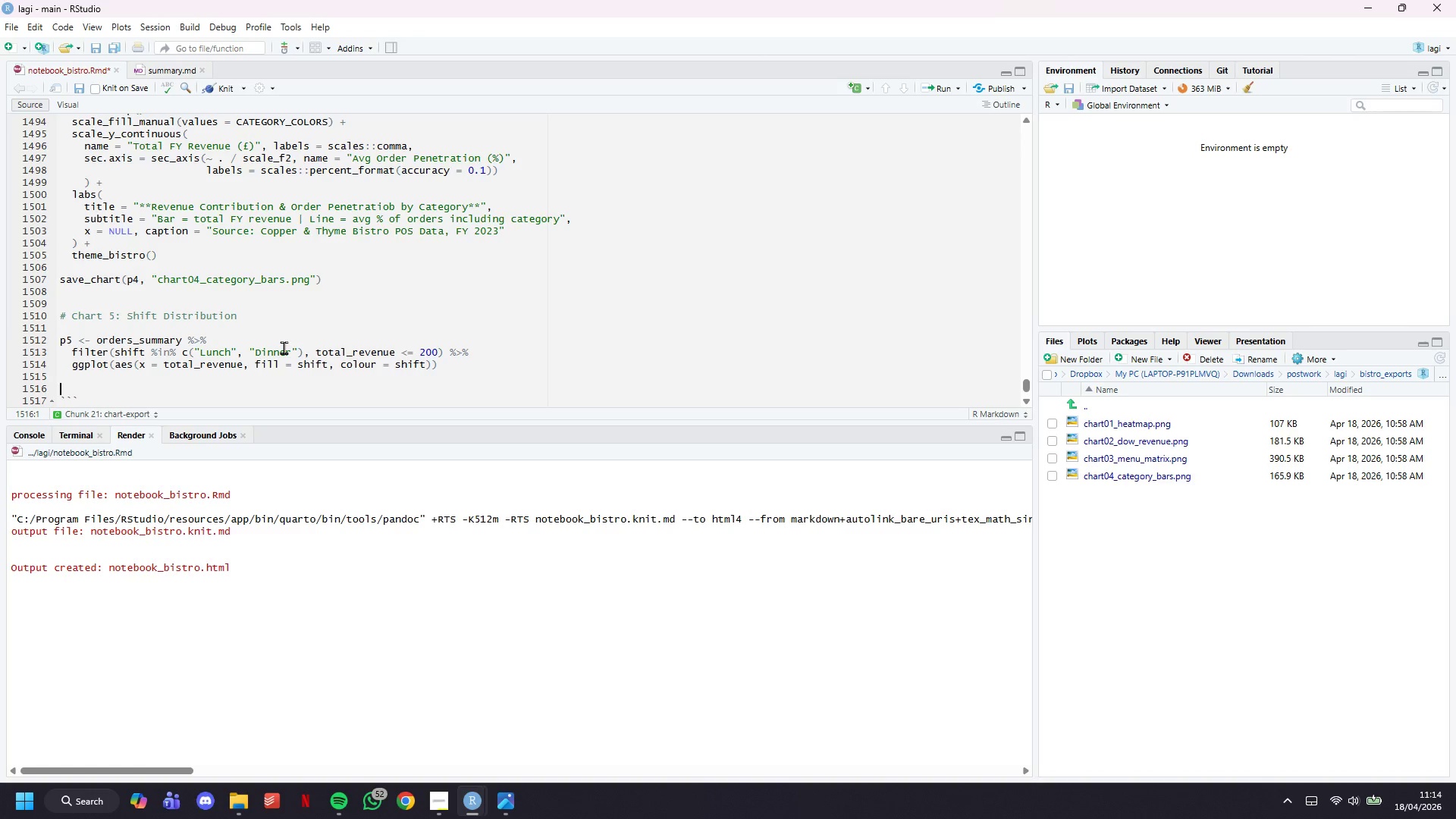 
type(p5)
 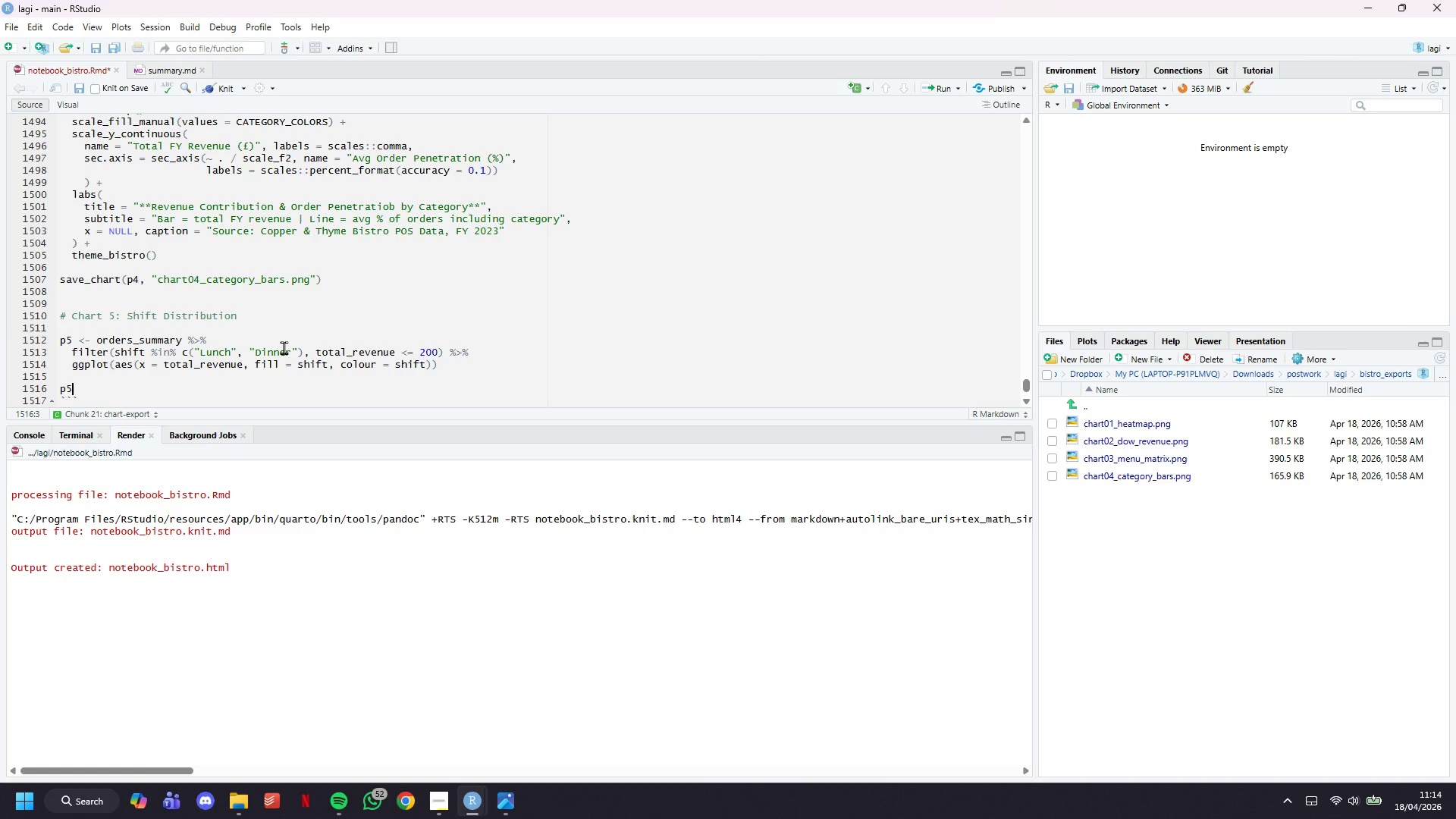 
key(Control+S)
 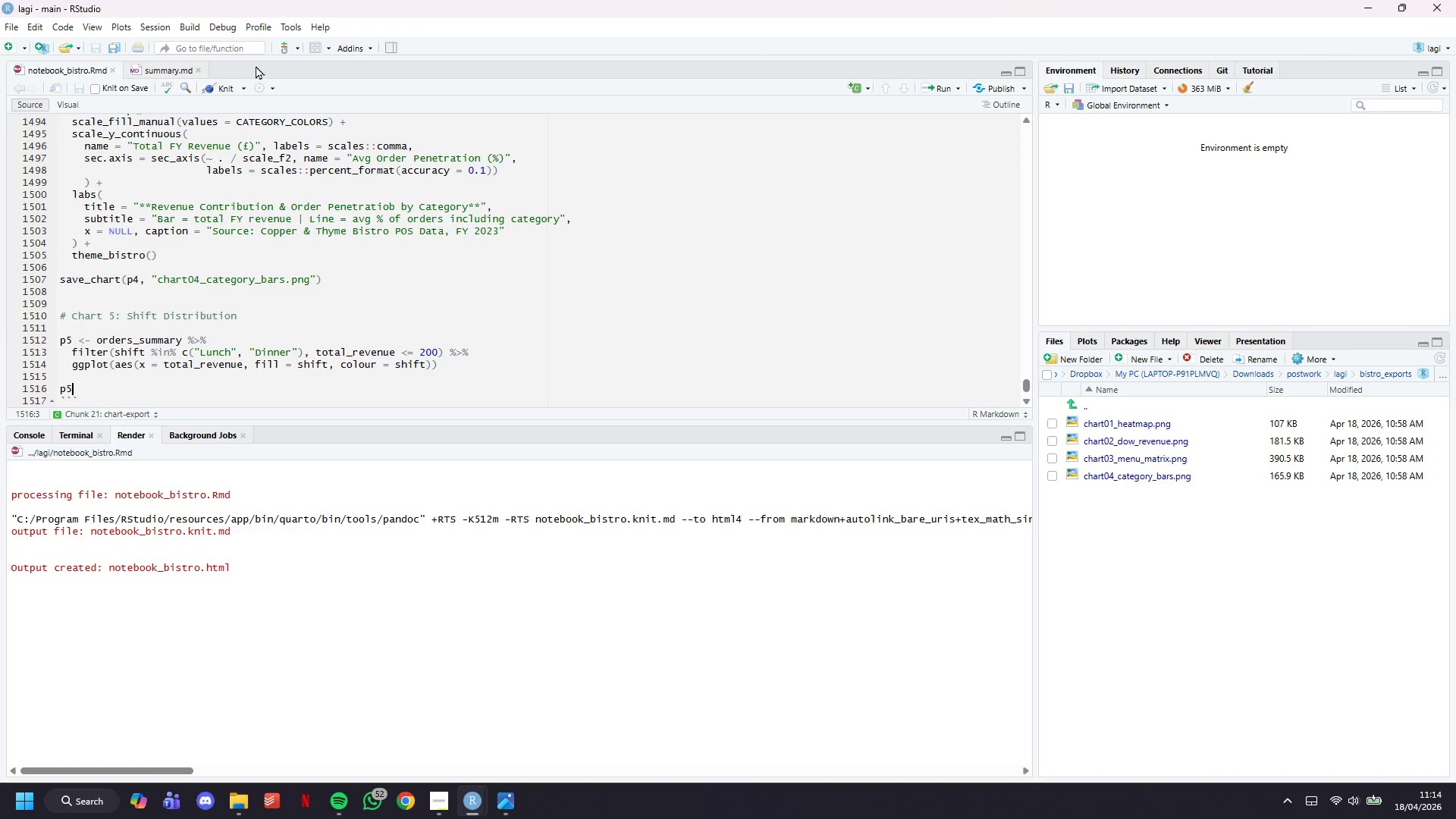 
left_click([232, 86])
 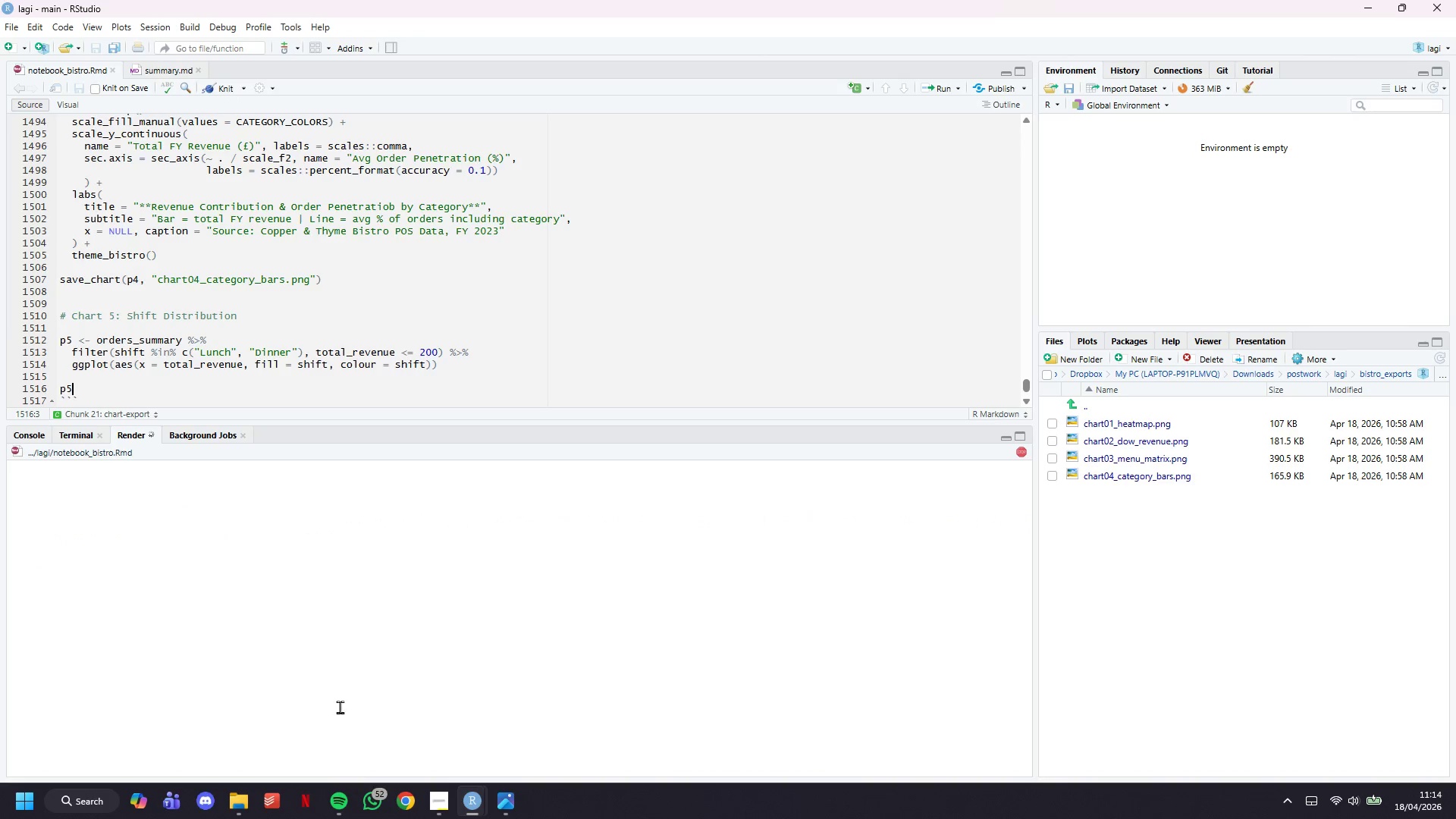 
left_click([441, 812])